 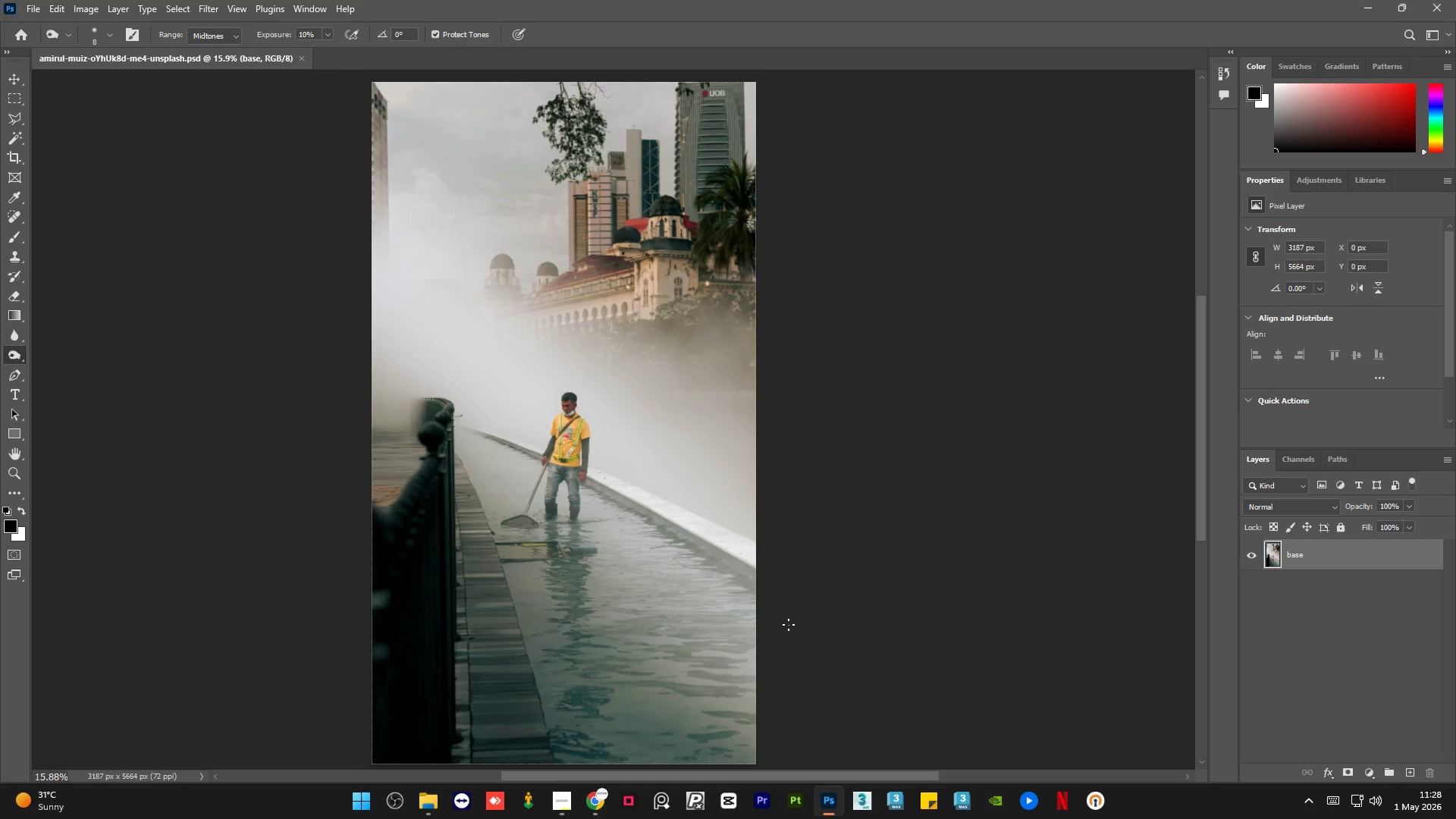 
scroll: coordinate [557, 496], scroll_direction: up, amount: 19.0
 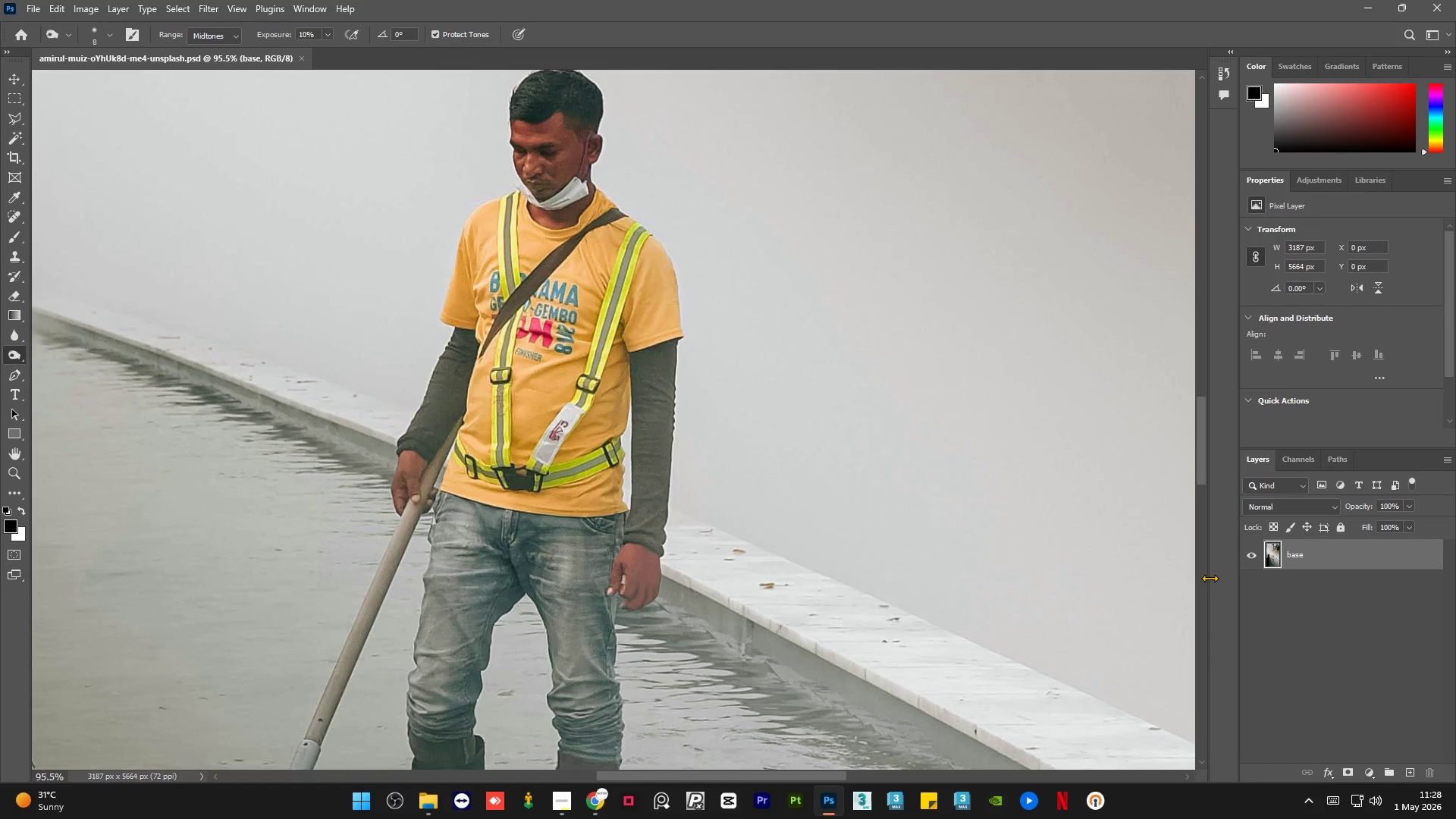 
hold_key(key=AltLeft, duration=1.05)
scroll: coordinate [454, 366], scroll_direction: up, amount: 7.0
 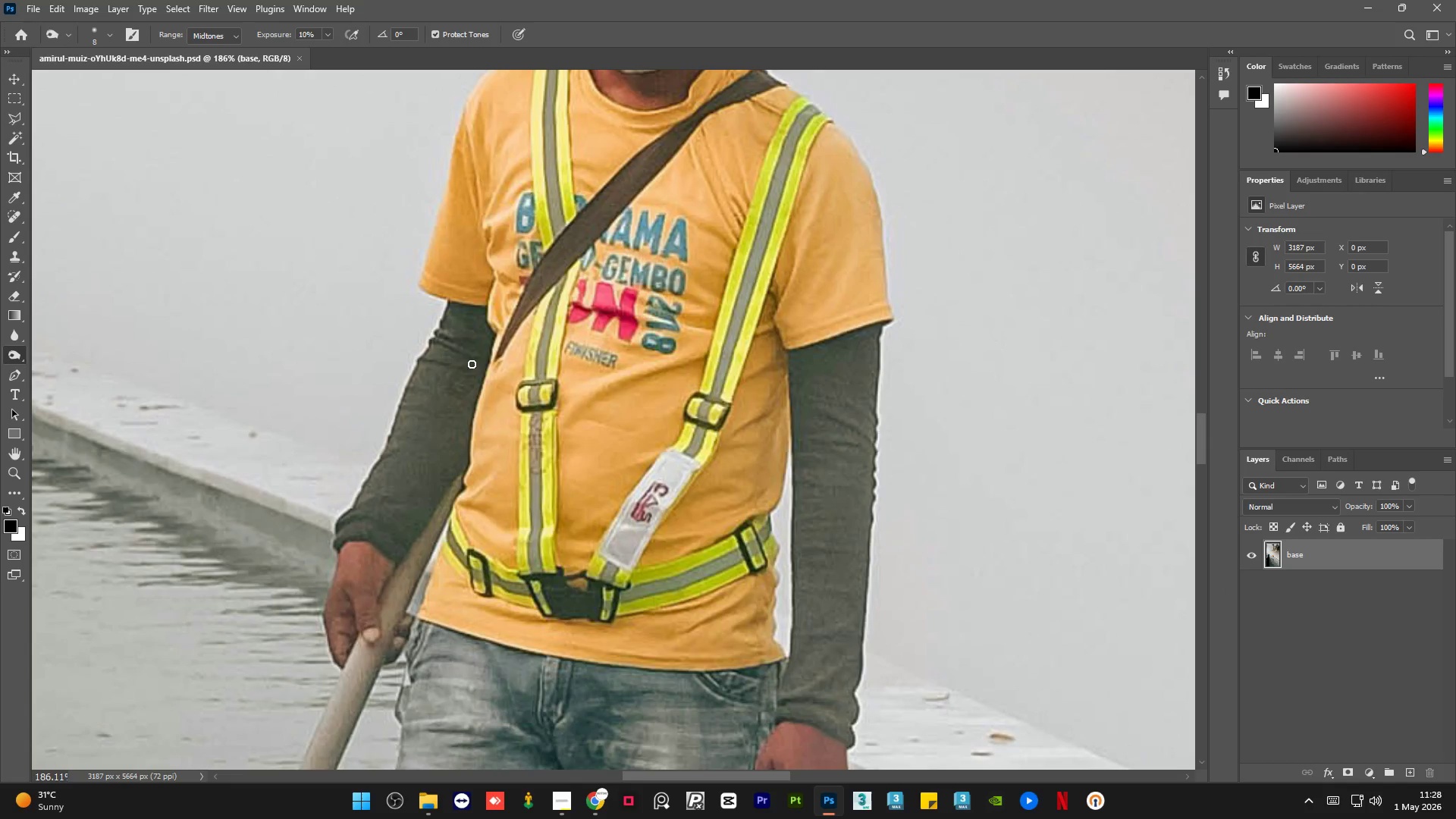 
hold_key(key=AltLeft, duration=0.59)
scroll: coordinate [647, 373], scroll_direction: down, amount: 4.0
 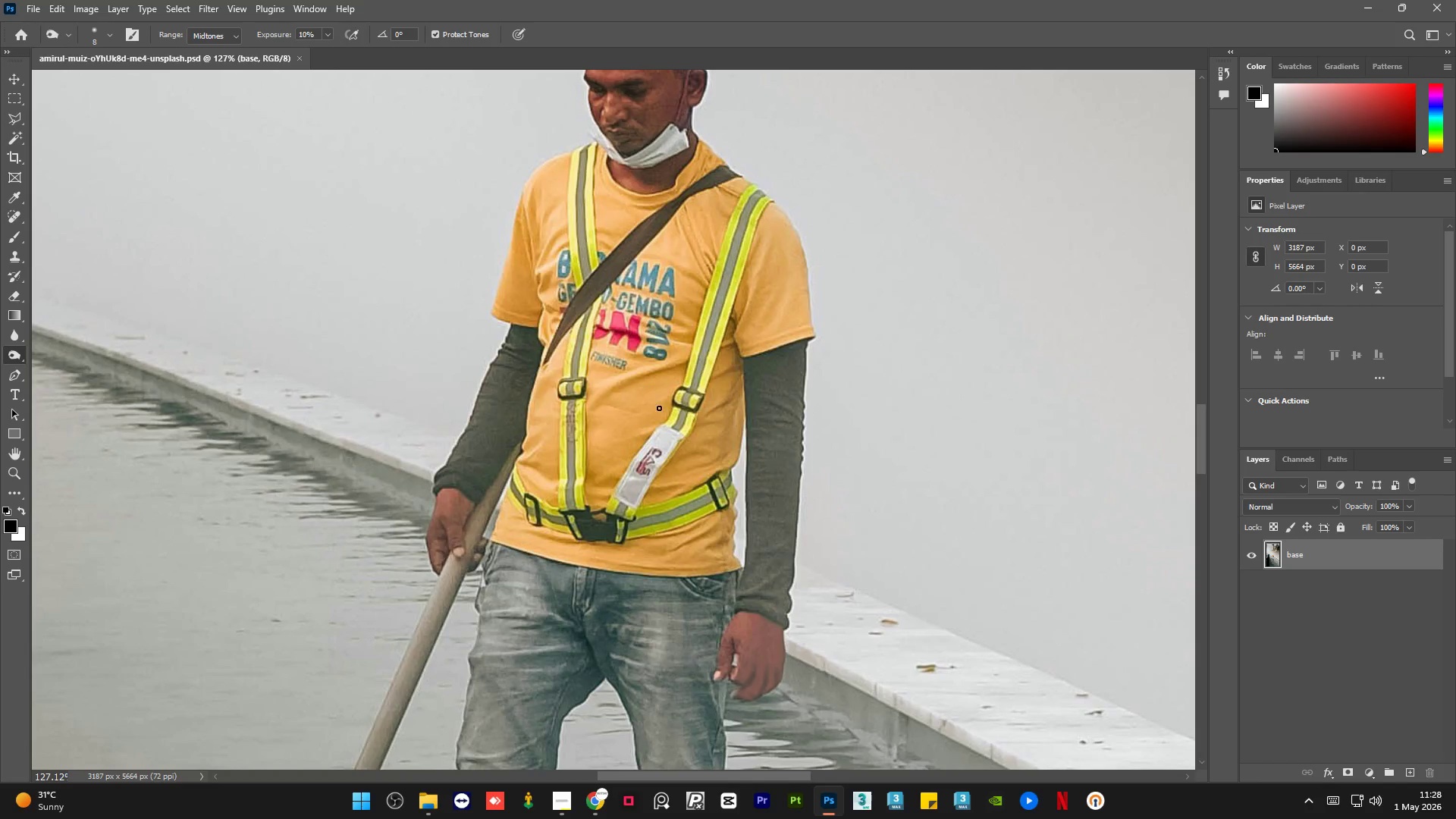 
hold_key(key=AltLeft, duration=1.58)
scroll: coordinate [720, 288], scroll_direction: up, amount: 2.0
 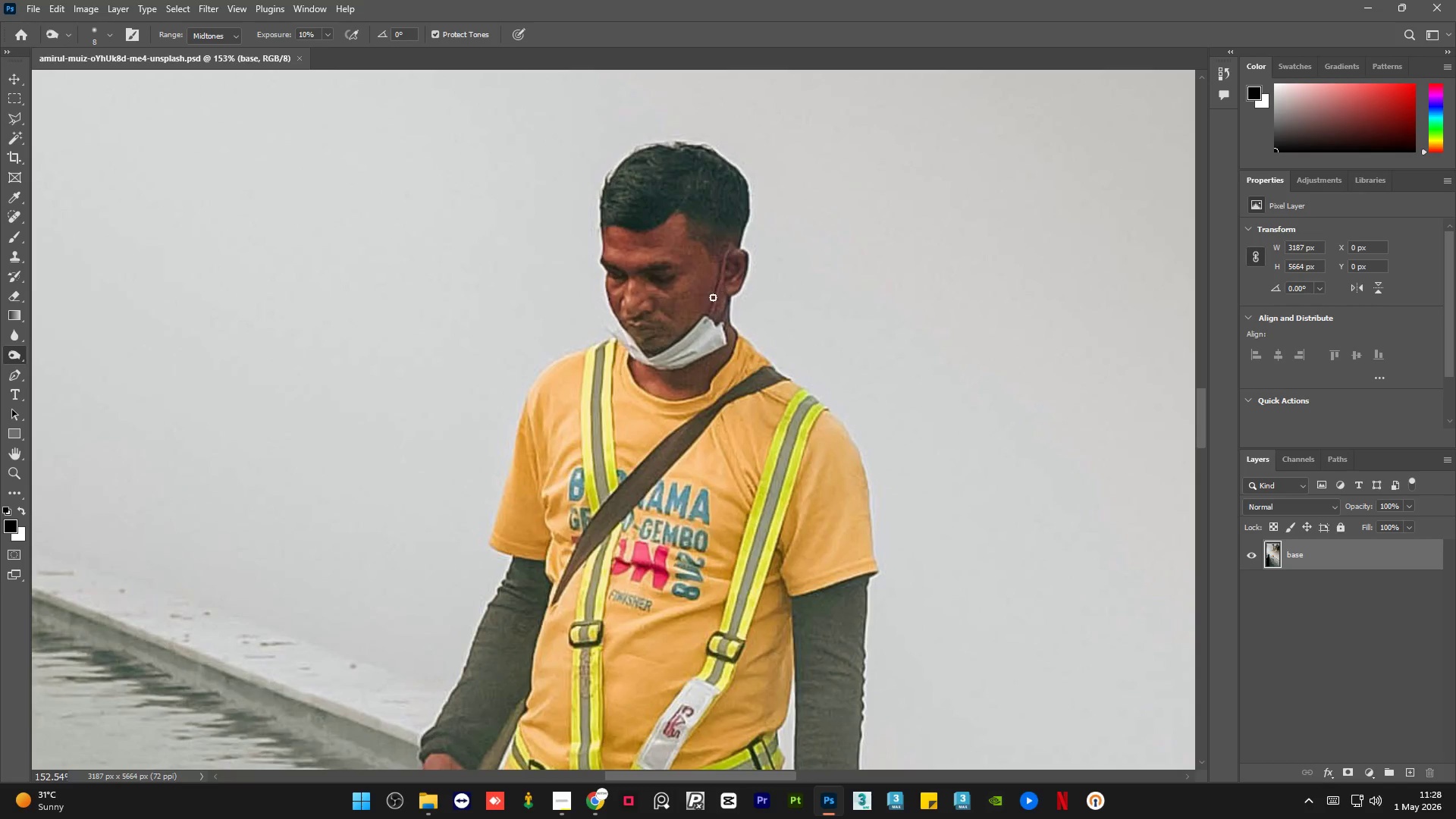 
hold_key(key=AltLeft, duration=1.5)
scroll: coordinate [703, 298], scroll_direction: up, amount: 7.0
 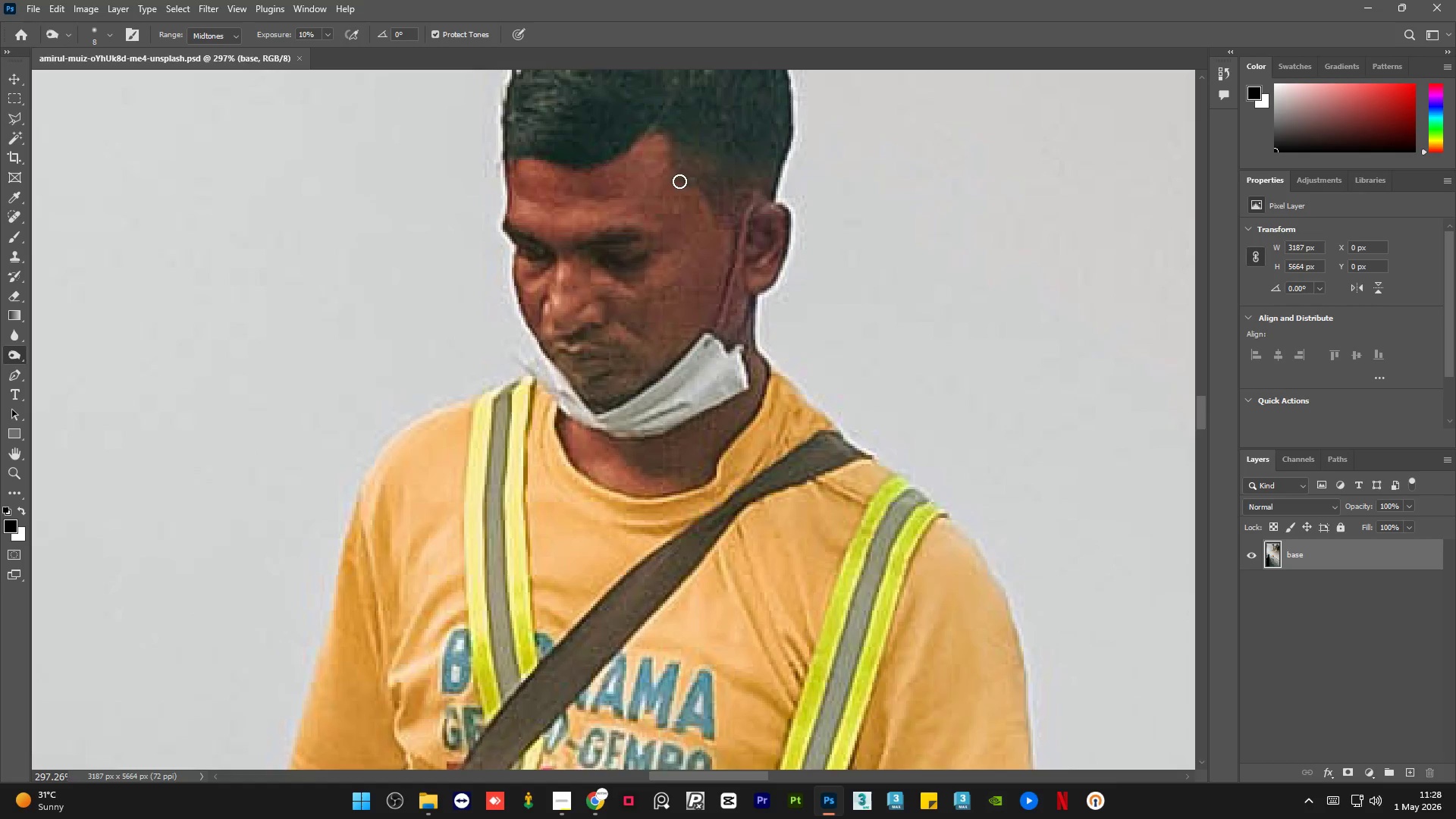 
hold_key(key=AltLeft, duration=0.7)
 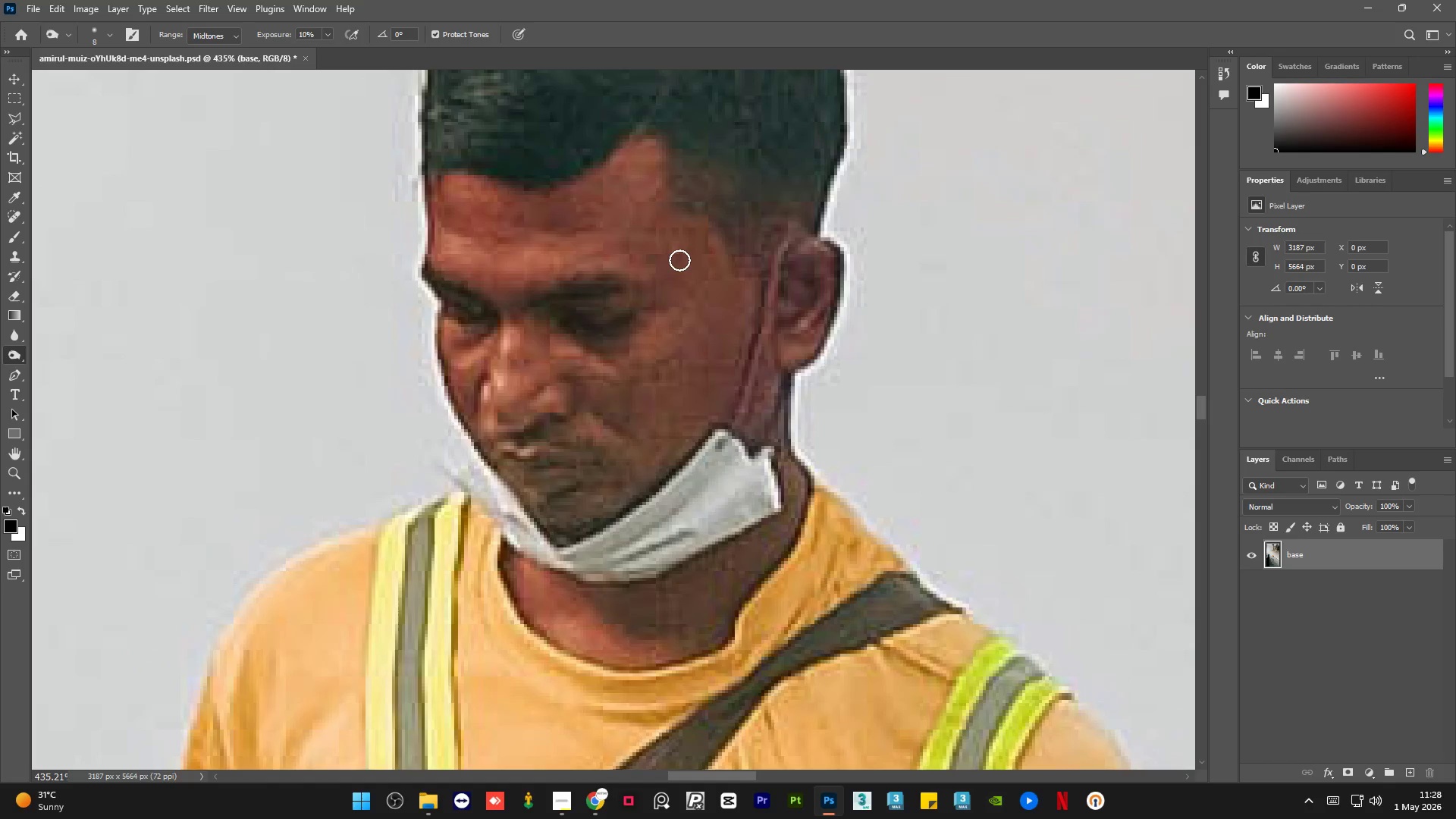 
scroll: coordinate [679, 180], scroll_direction: up, amount: 7.0
 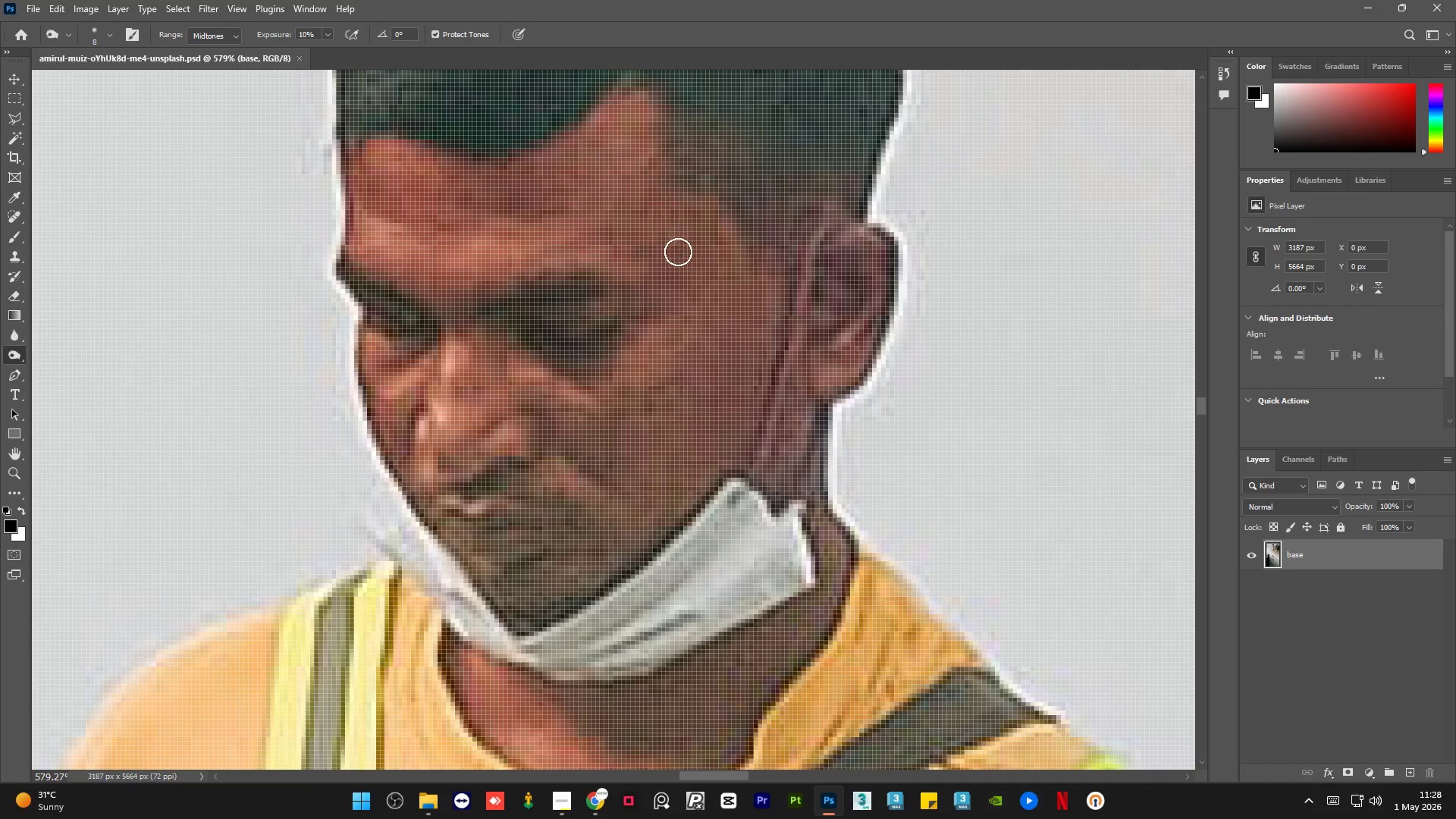 
key(Alt+AltLeft)
 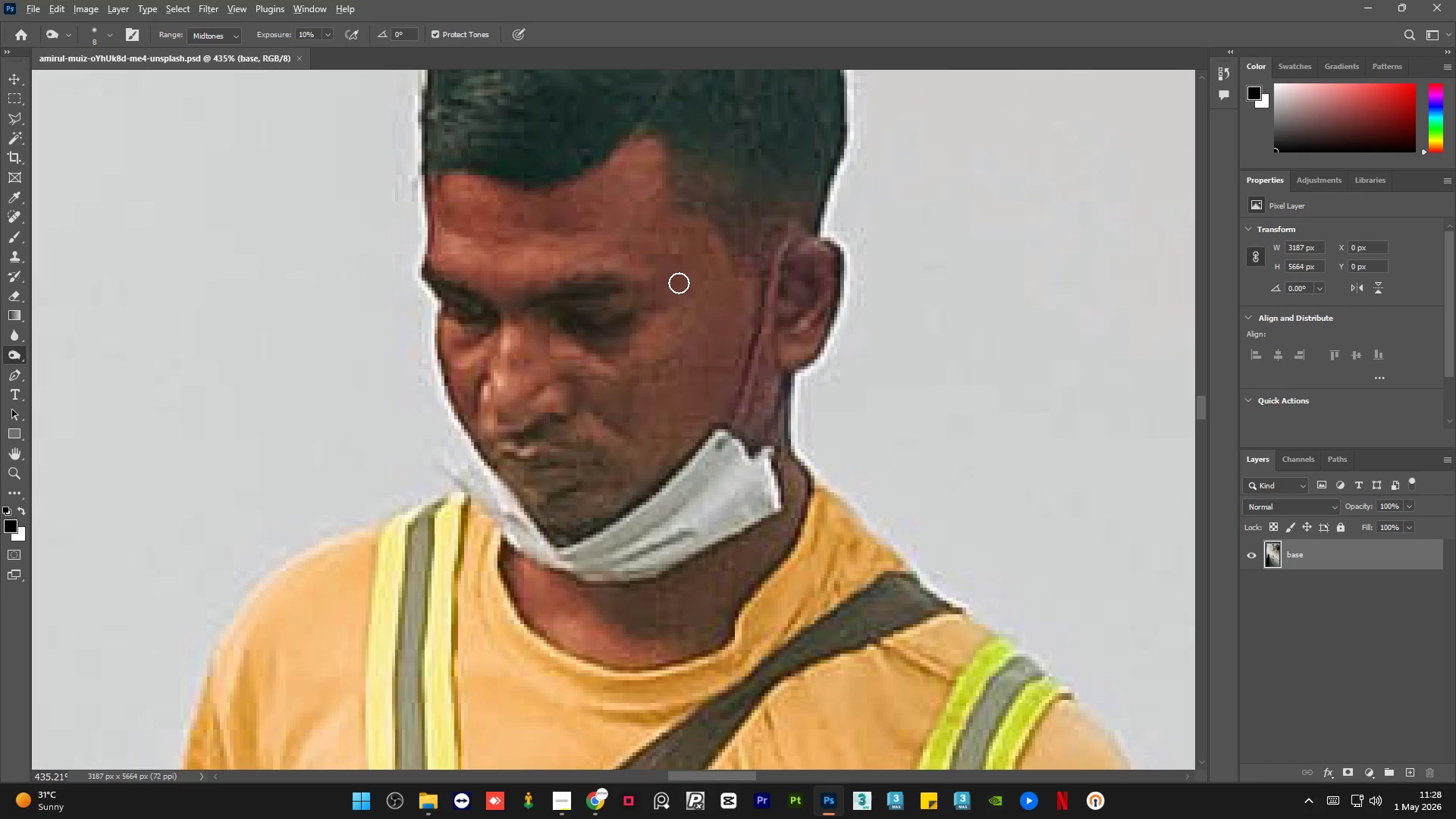 
left_click([679, 283])
 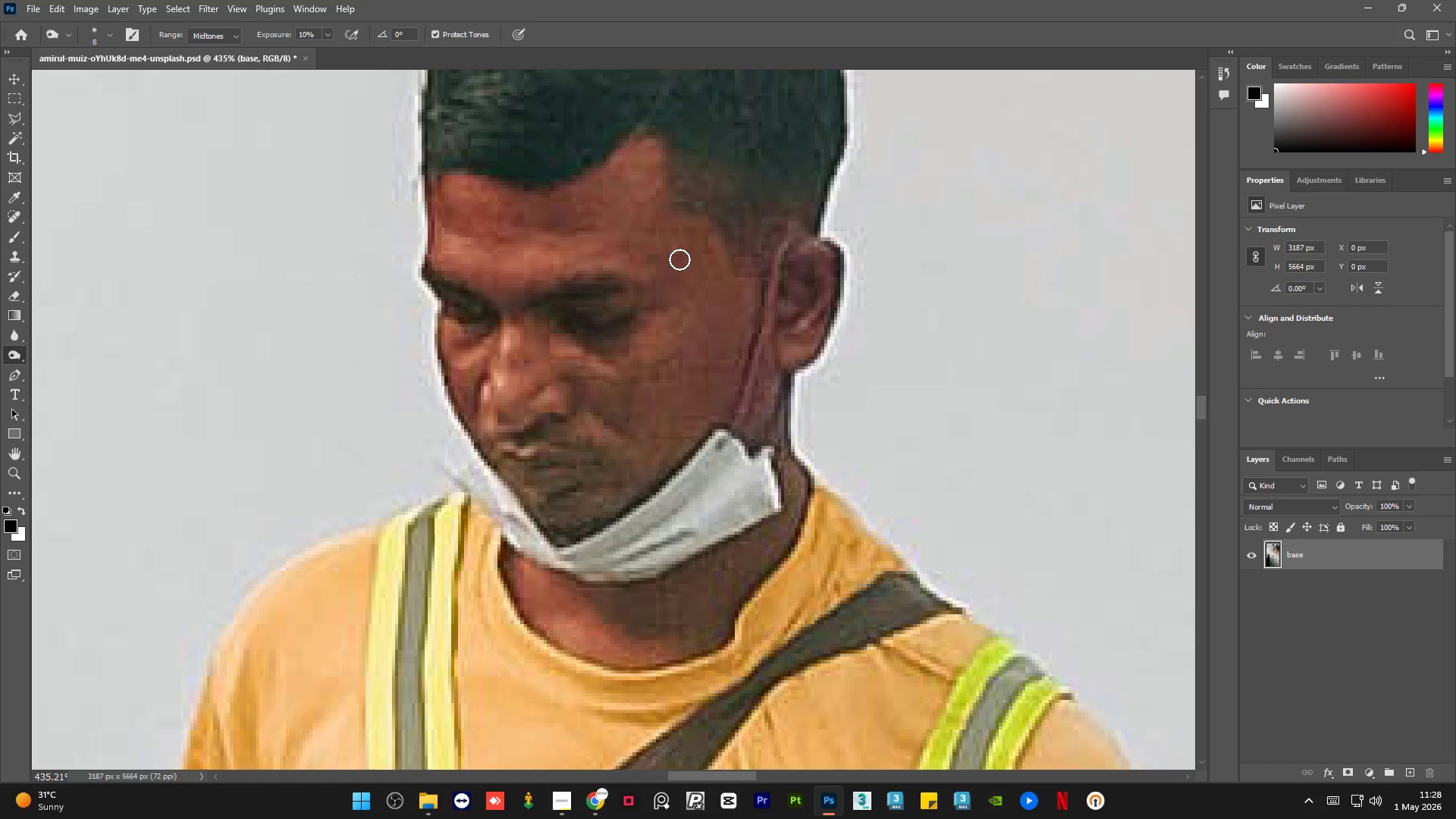 
scroll: coordinate [678, 283], scroll_direction: down, amount: 3.0
 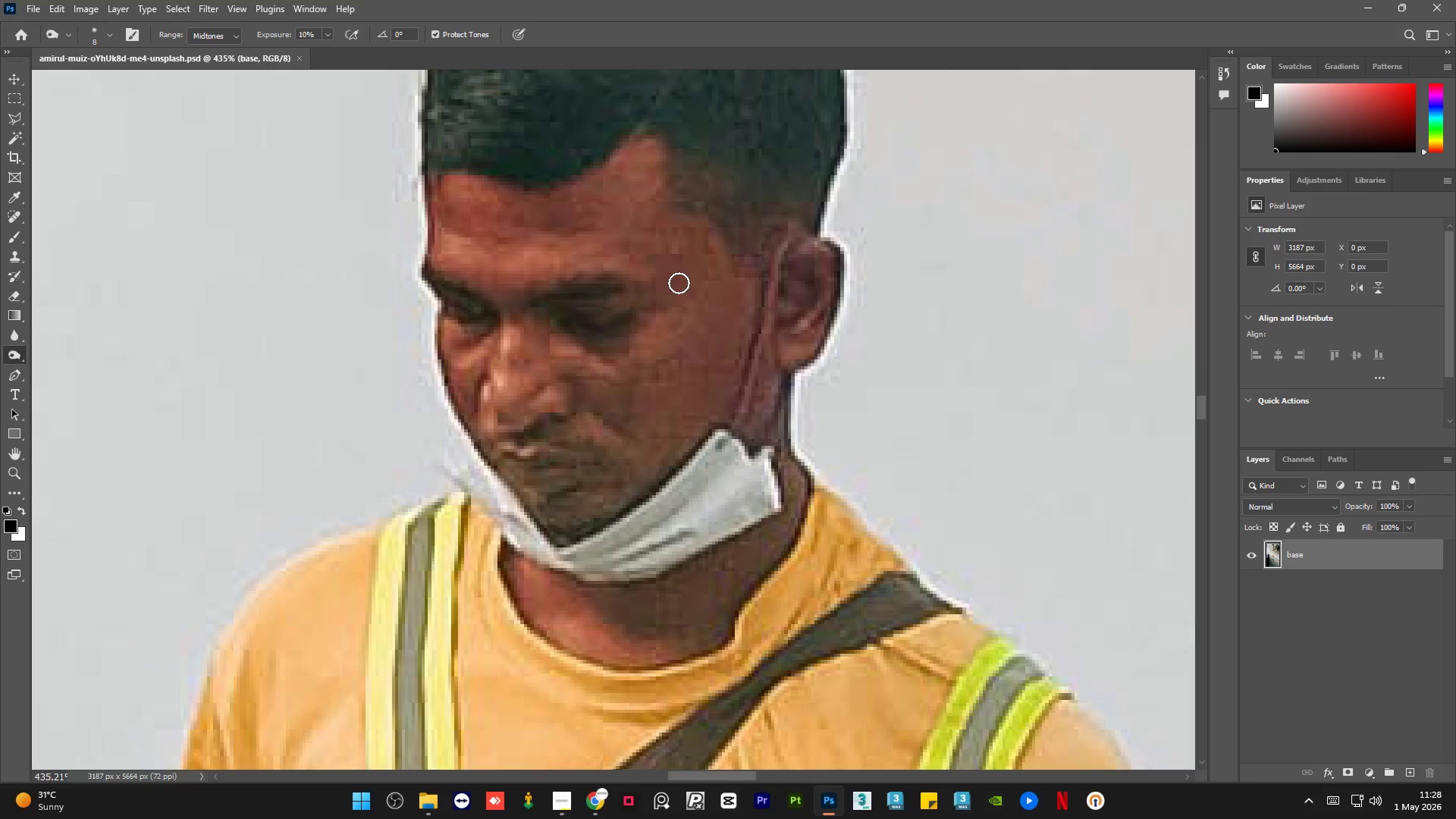 
left_click_drag(start_coordinate=[679, 259], to_coordinate=[677, 253])
 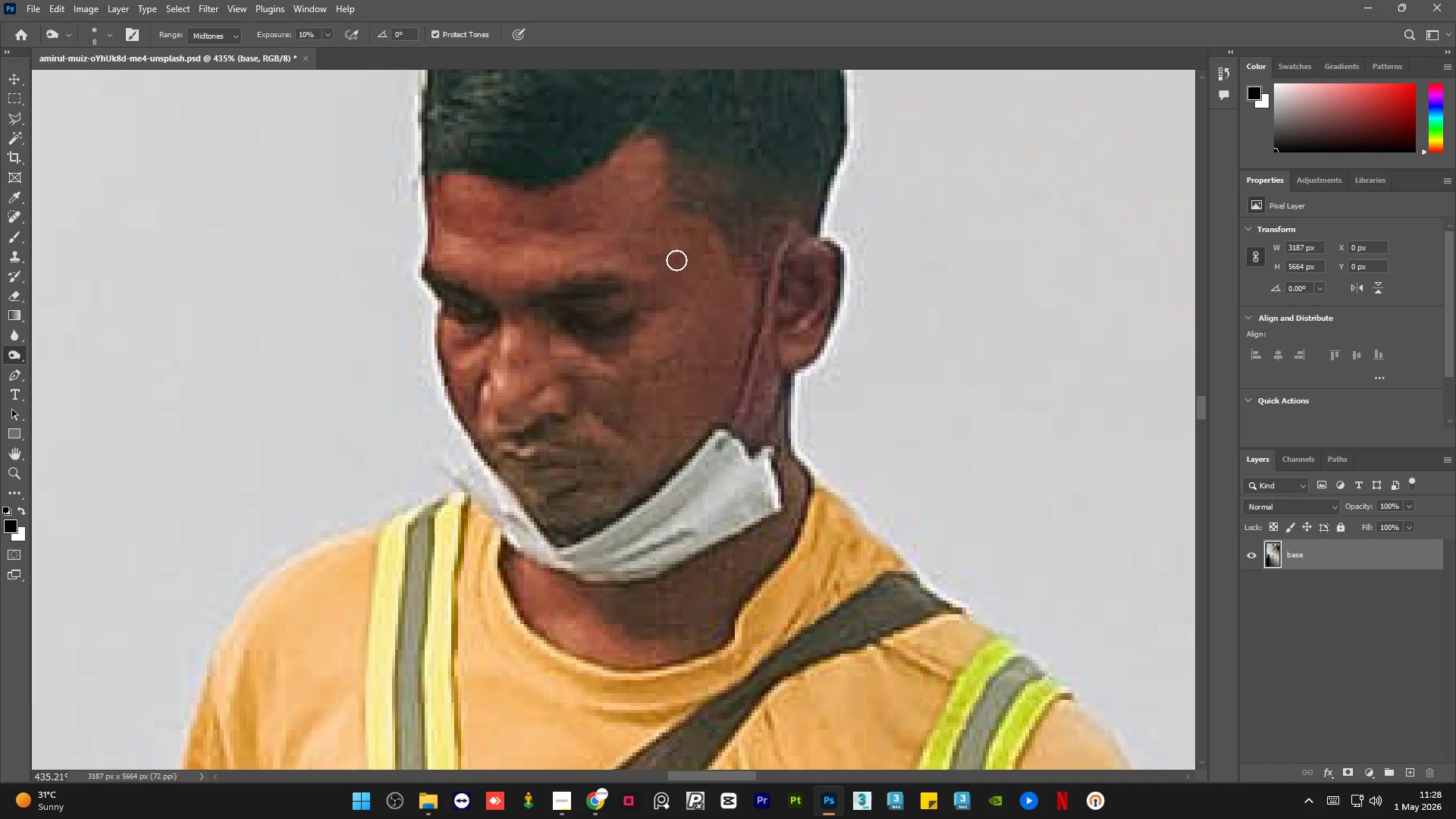 
hold_key(key=AltLeft, duration=0.67)
 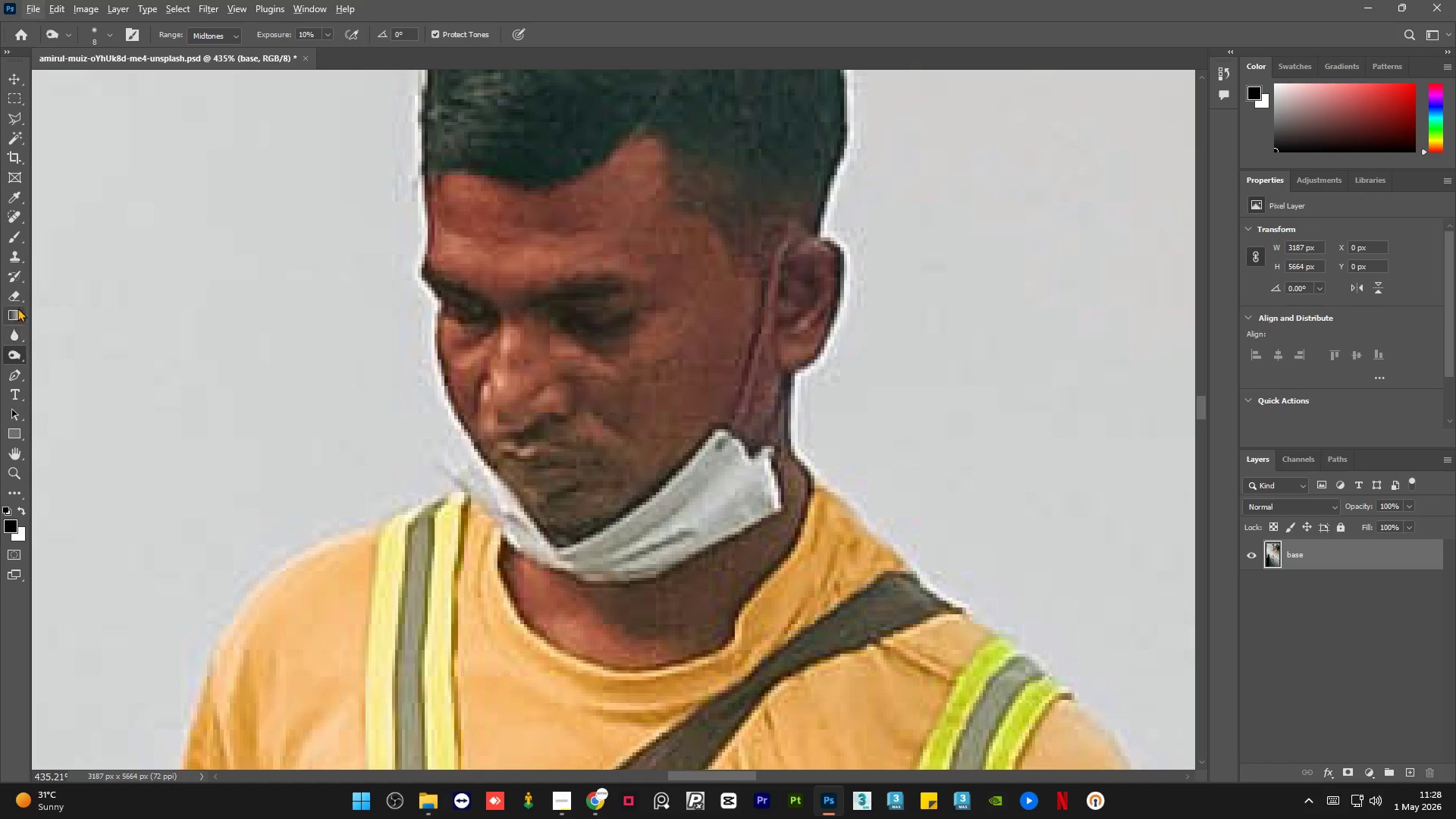 
key(Control+Z)
 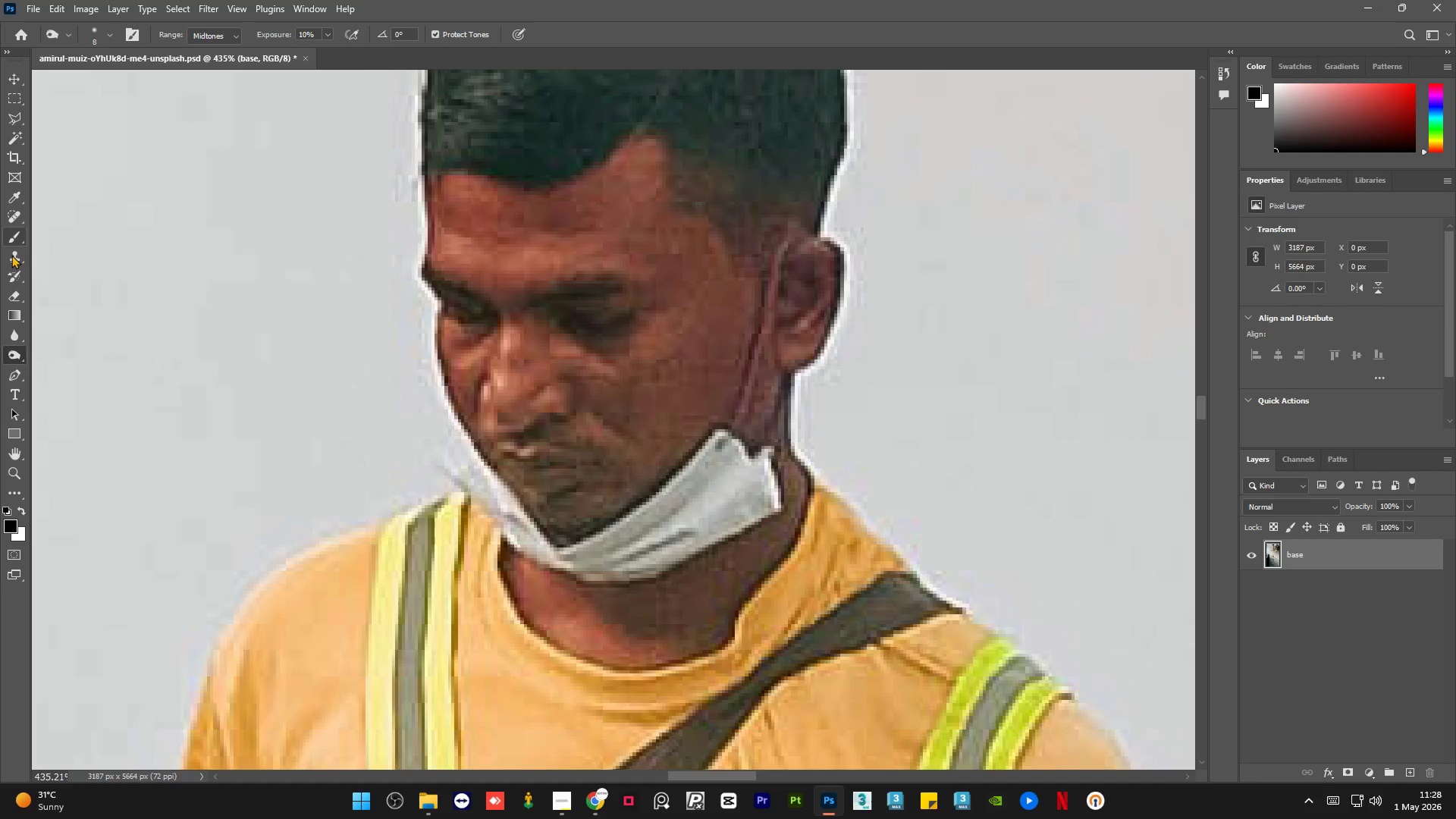 
left_click([12, 256])
 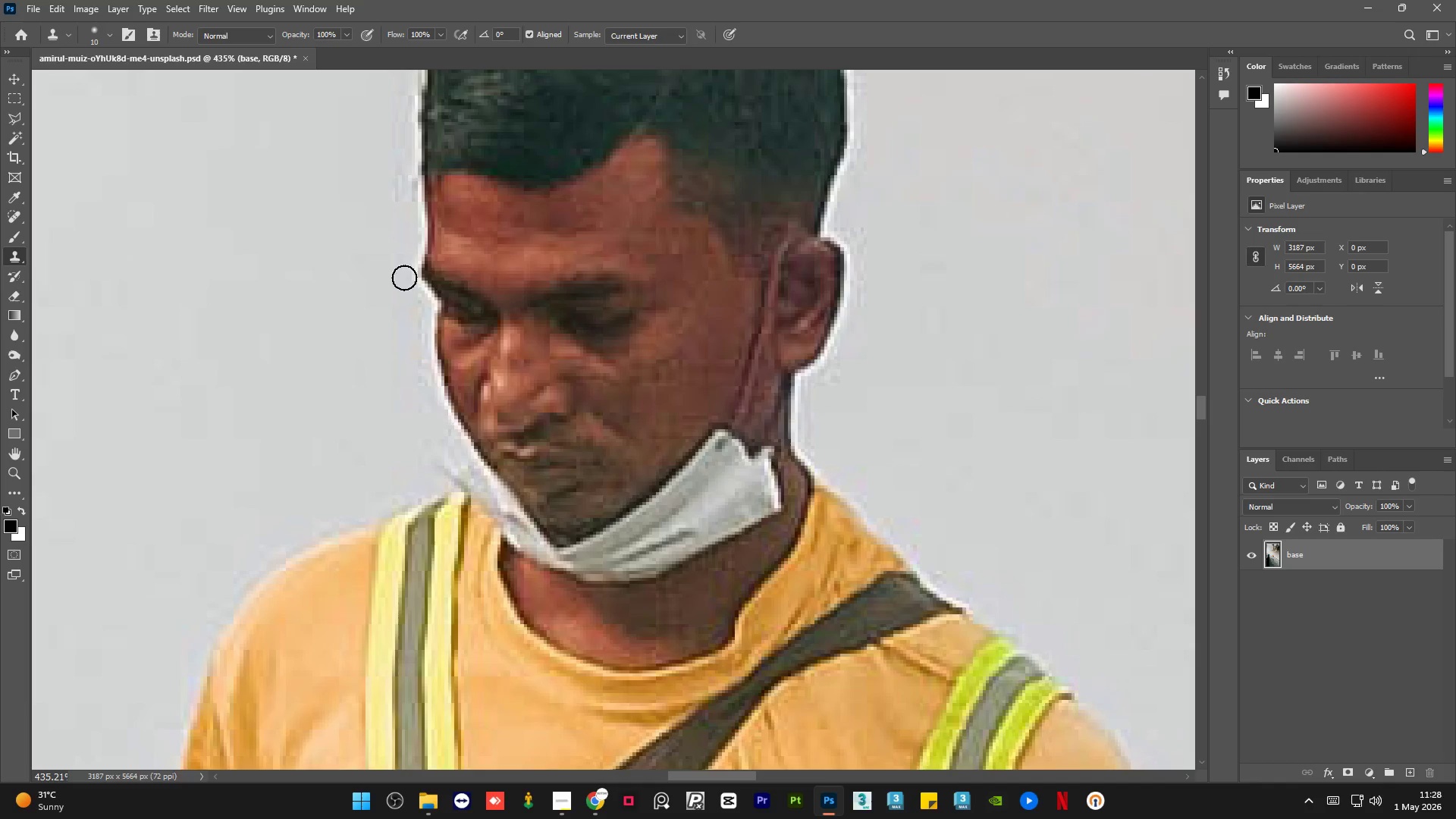 
hold_key(key=AltLeft, duration=0.62)
 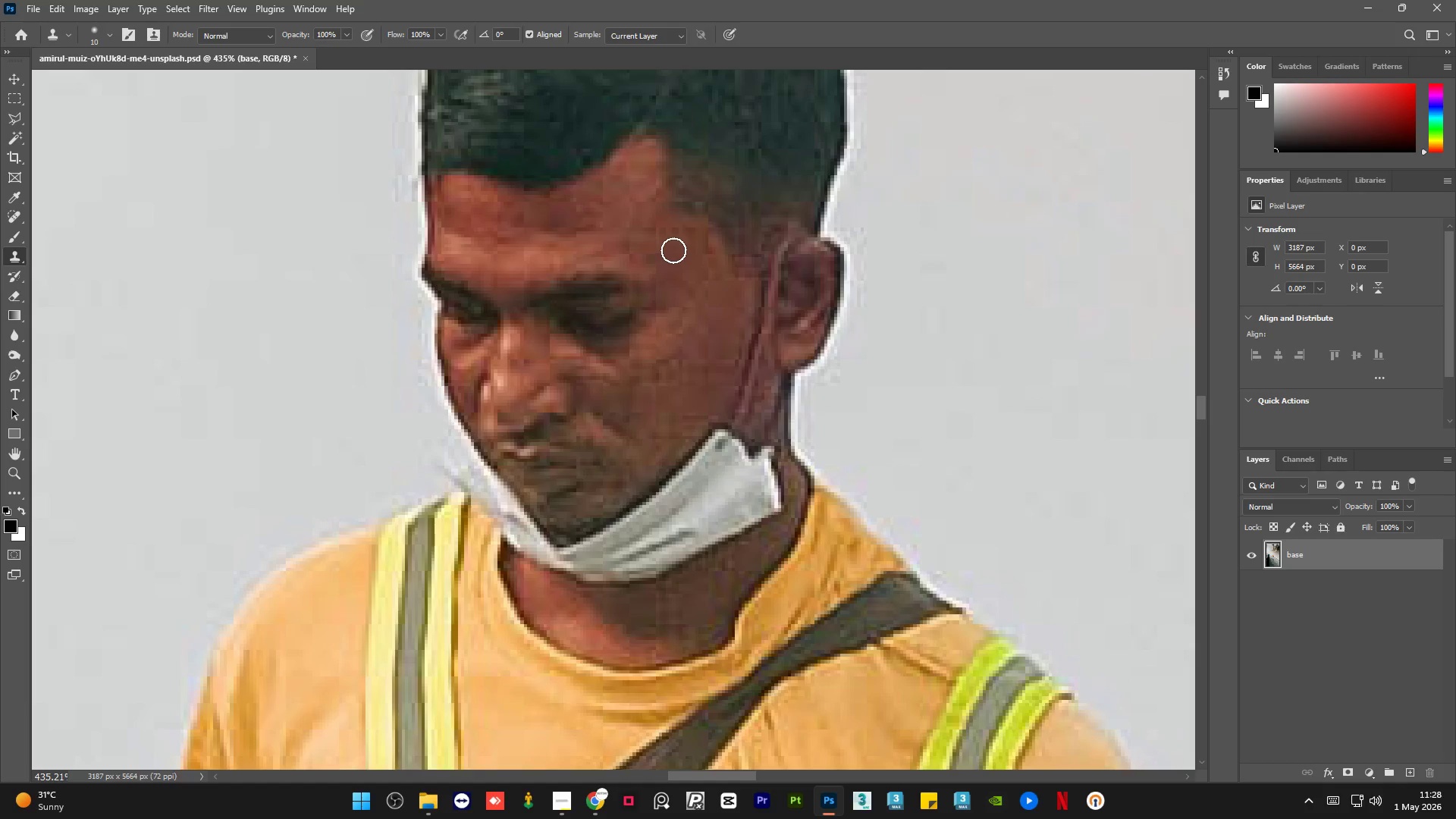 
left_click_drag(start_coordinate=[673, 250], to_coordinate=[674, 239])
 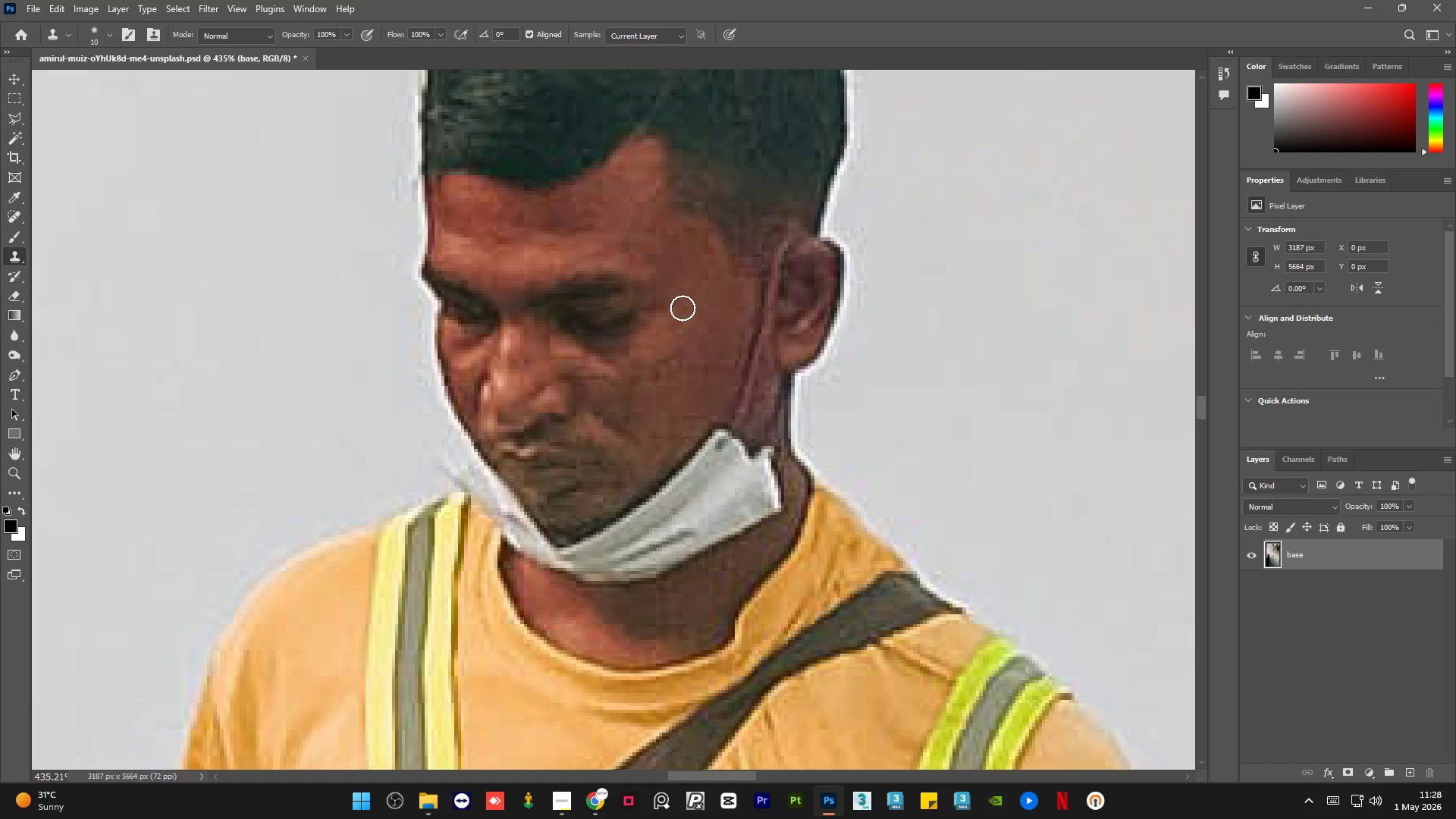 
key(Alt+AltLeft)
 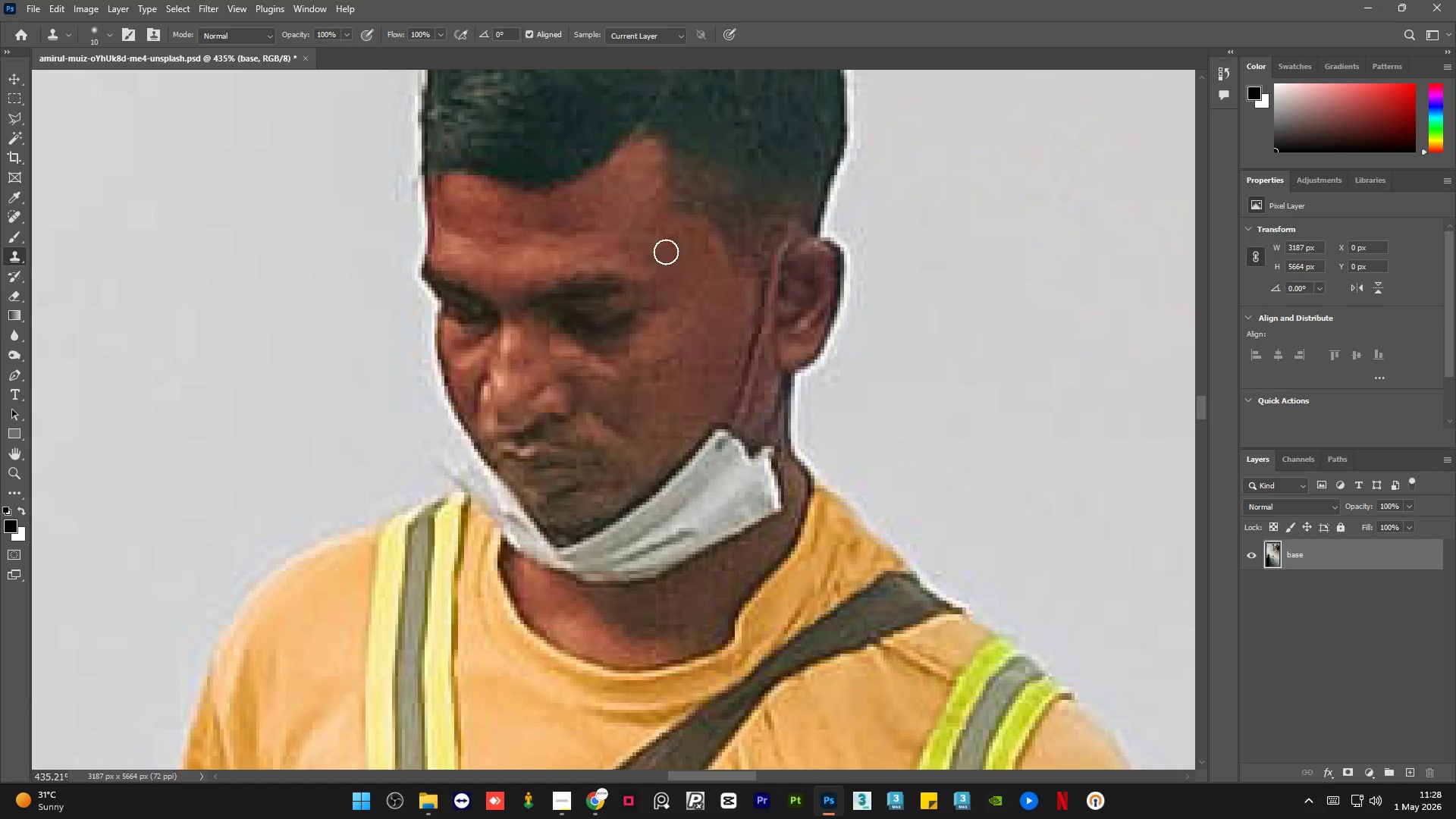 
left_click_drag(start_coordinate=[664, 249], to_coordinate=[654, 245])
 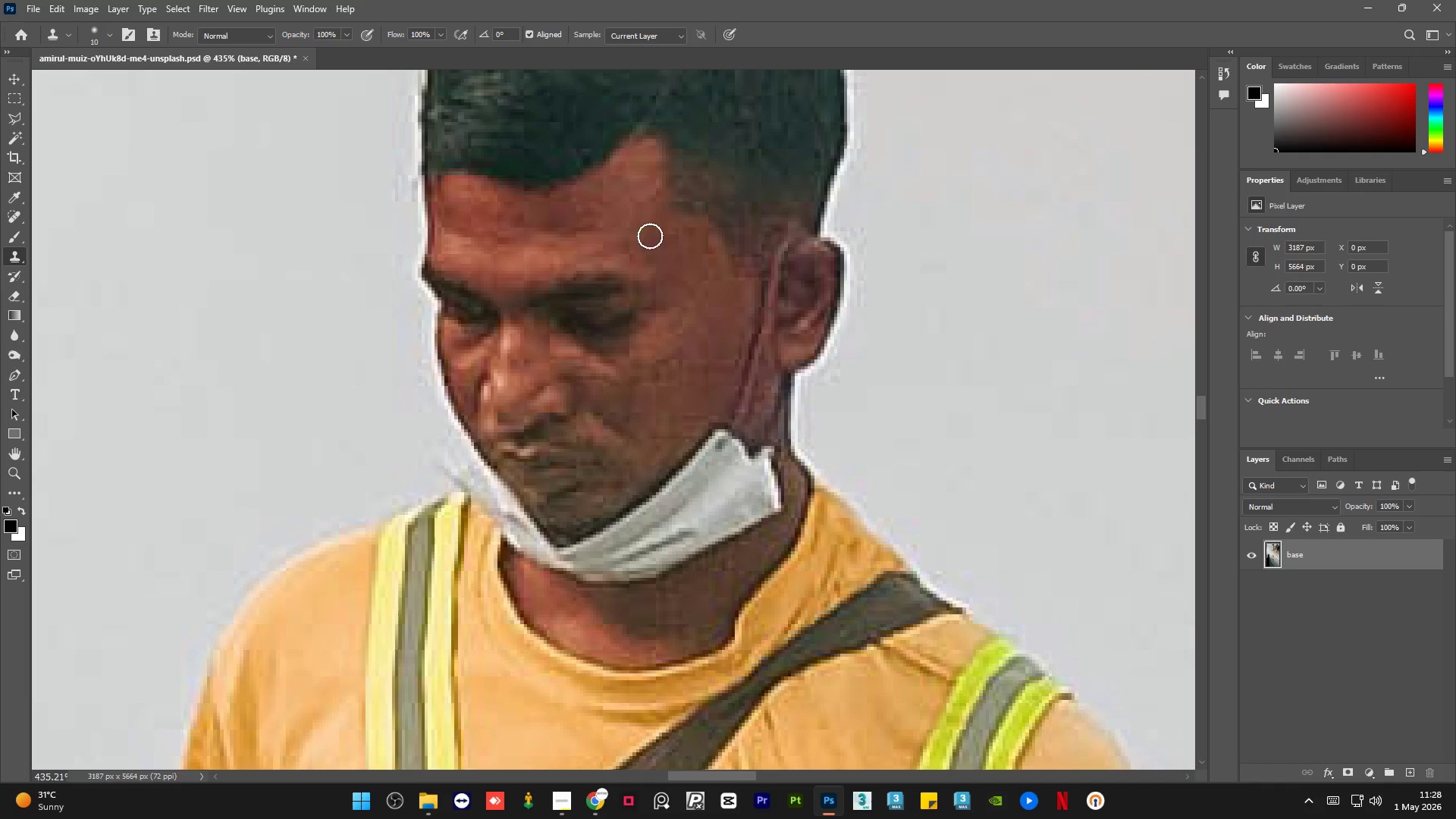 
hold_key(key=AltLeft, duration=0.42)
 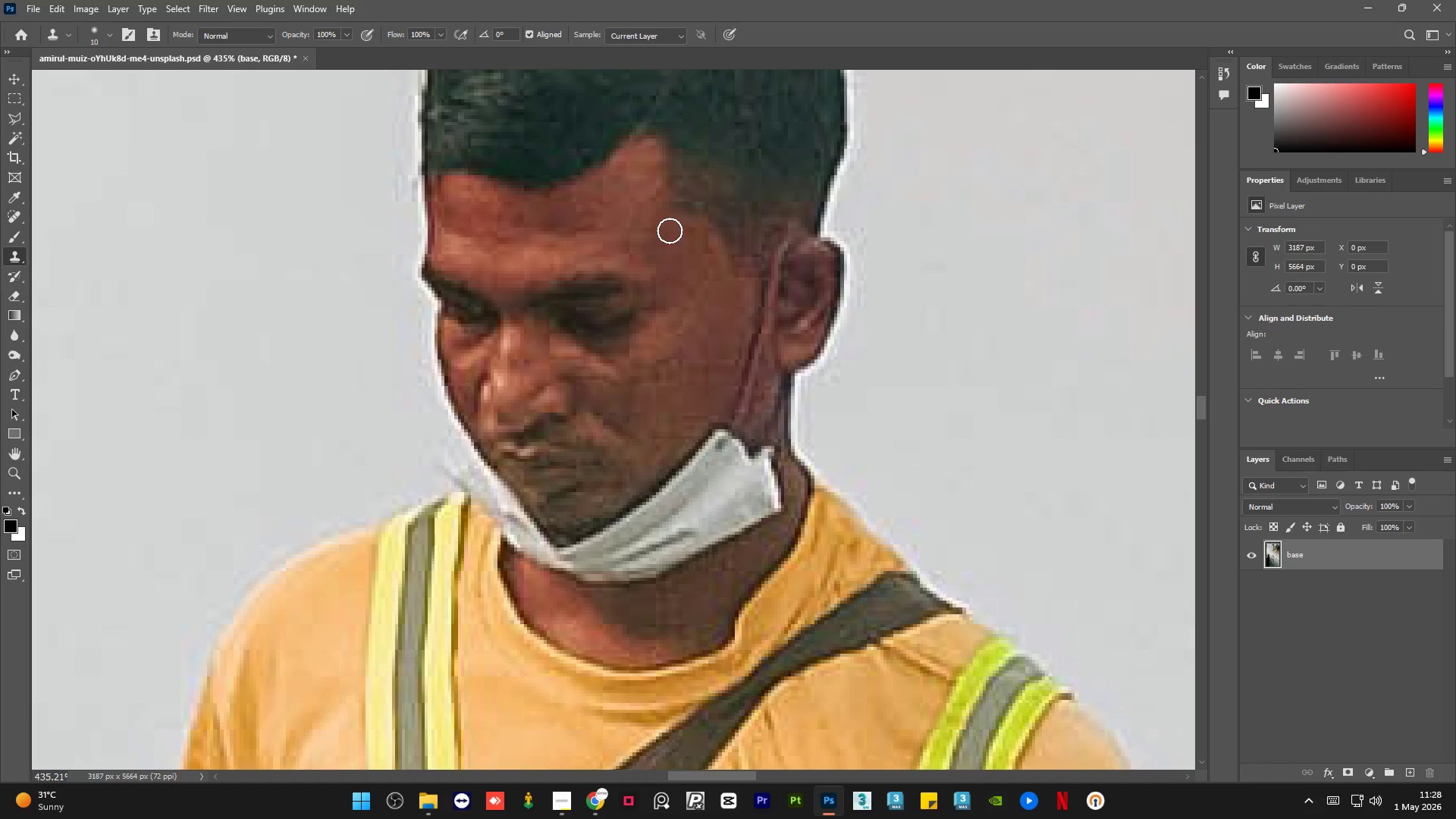 
left_click_drag(start_coordinate=[670, 231], to_coordinate=[669, 224])
 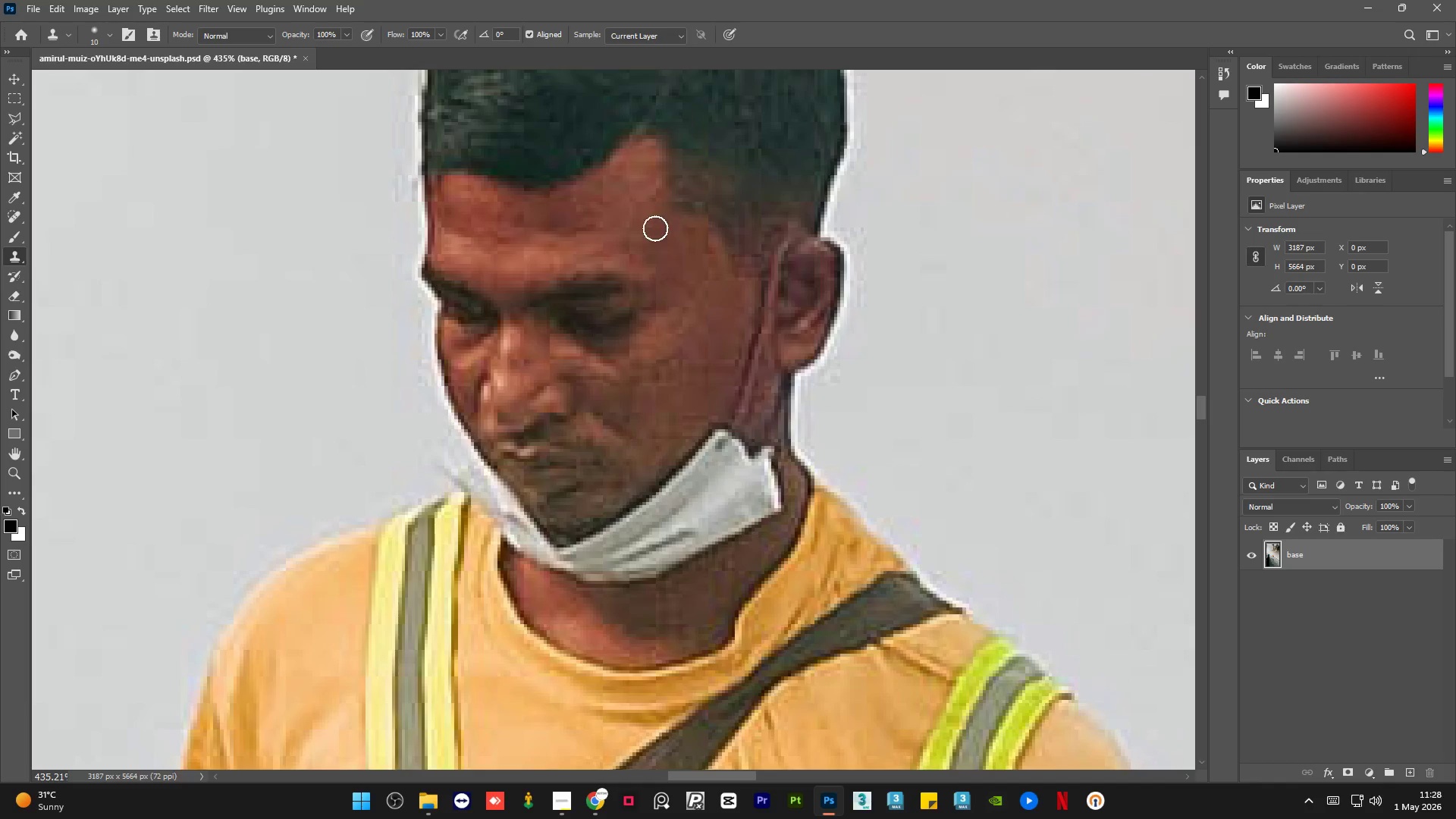 
key(Alt+AltLeft)
 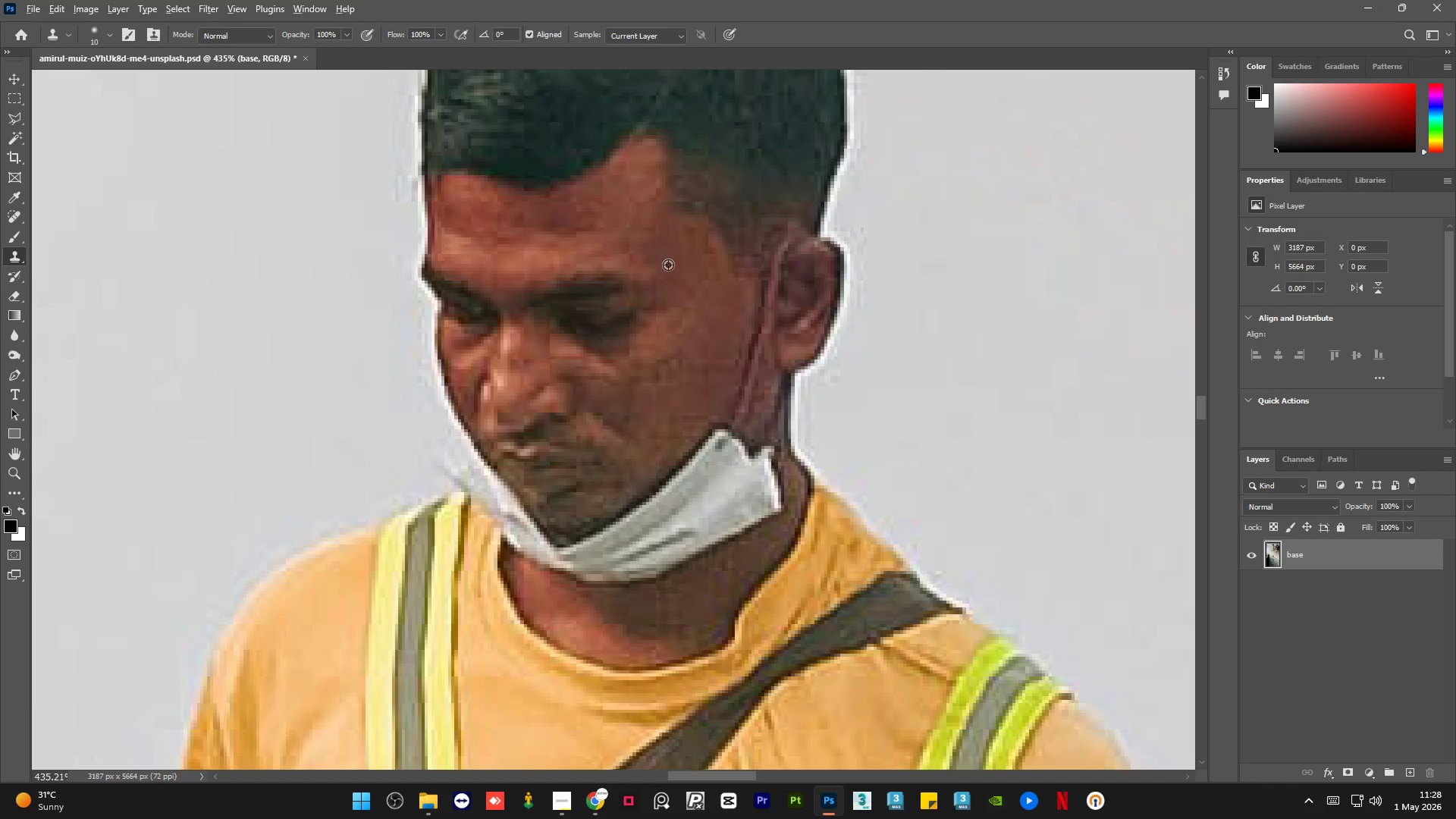 
triple_click([668, 265])
 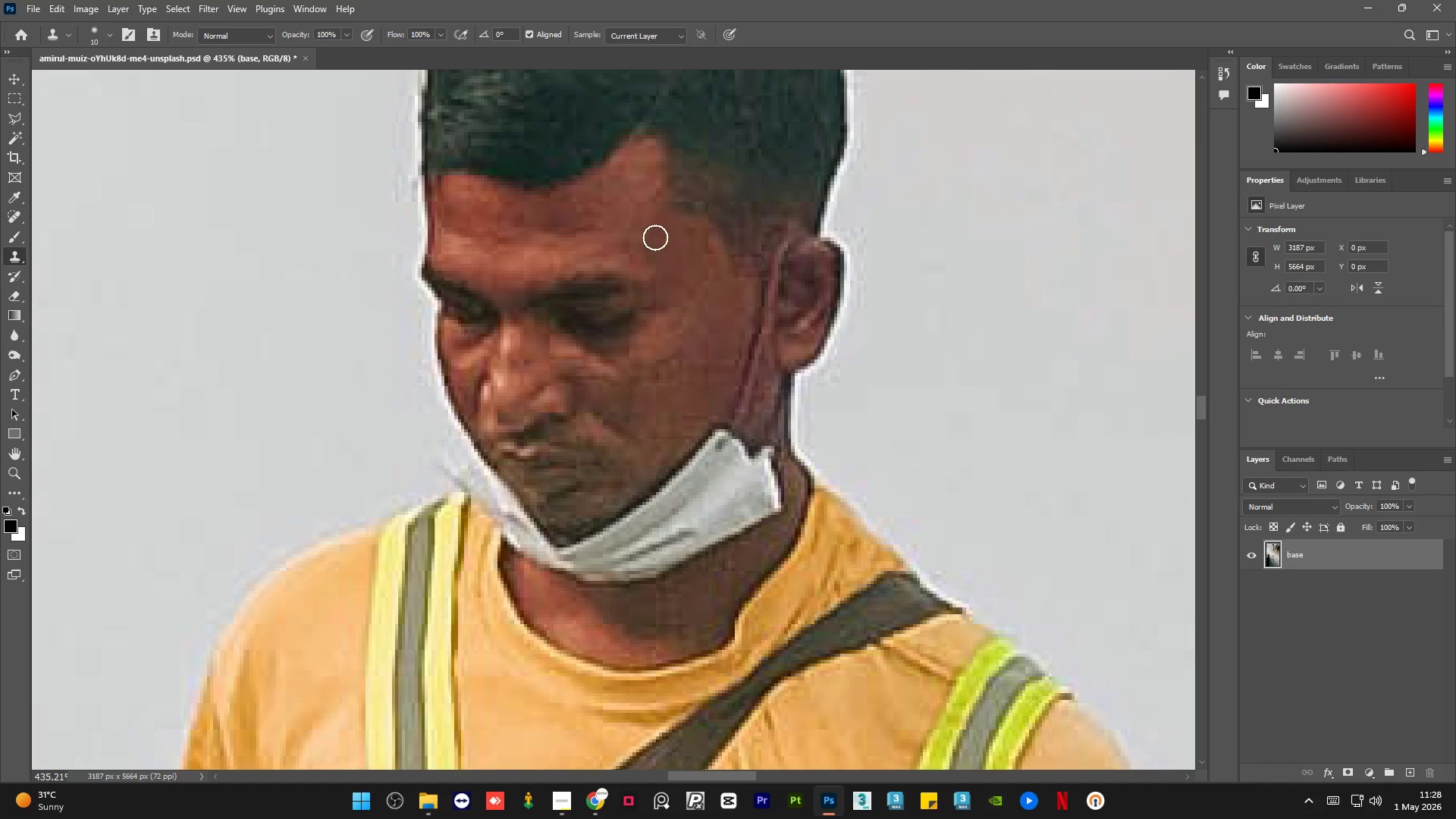 
left_click_drag(start_coordinate=[654, 234], to_coordinate=[631, 217])
 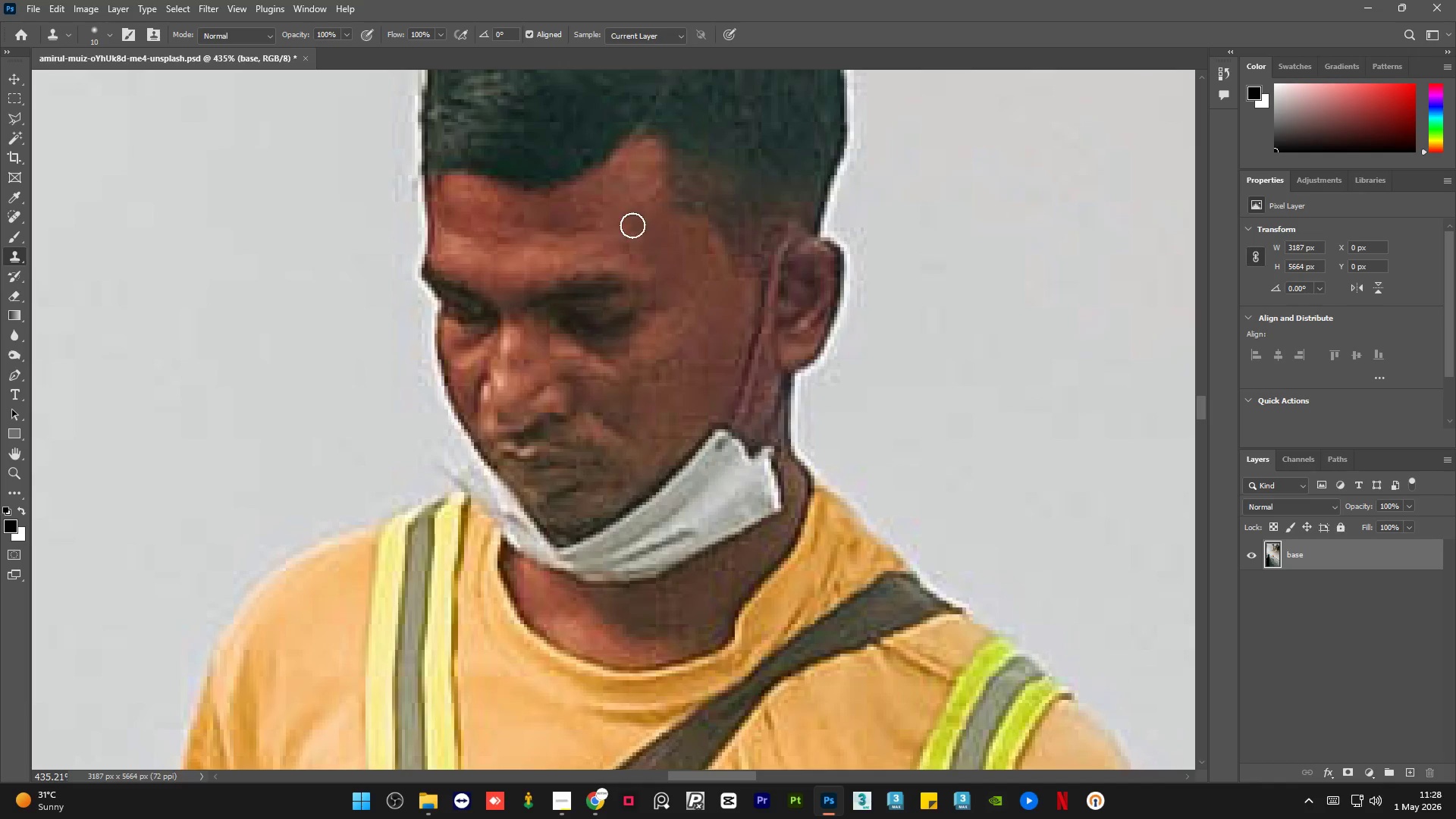 
key(Alt+AltLeft)
 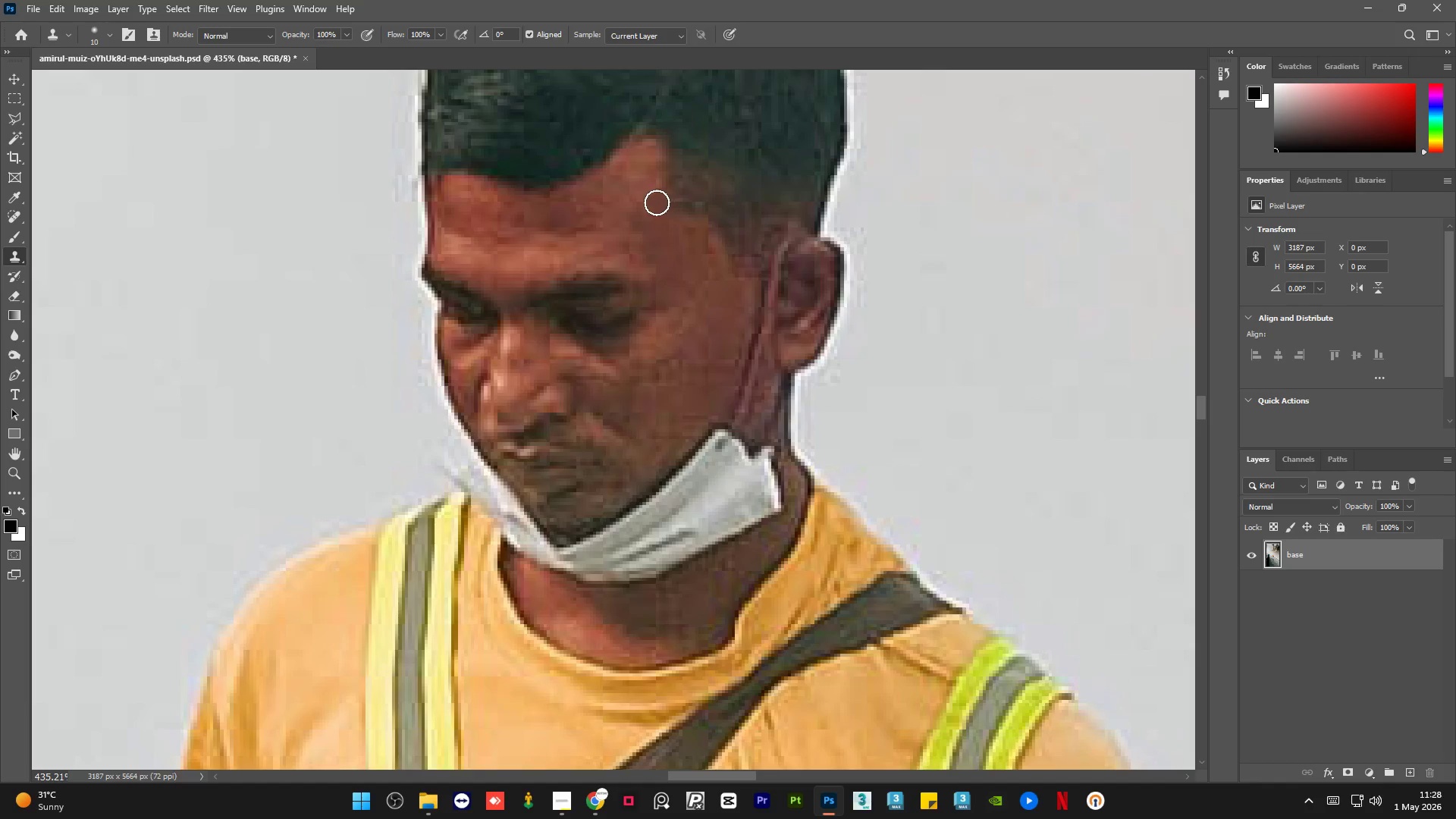 
left_click_drag(start_coordinate=[651, 206], to_coordinate=[632, 180])
 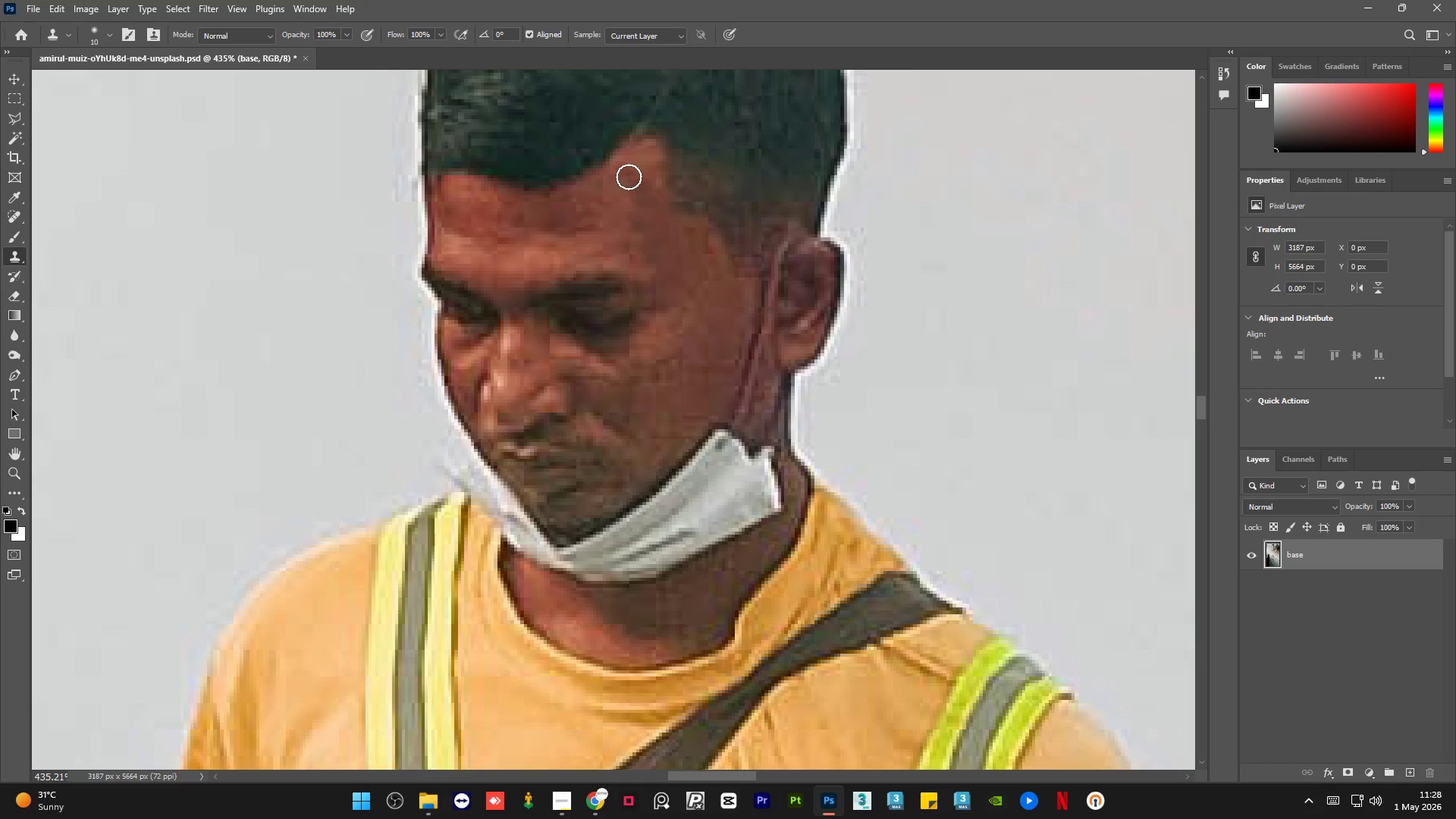 
hold_key(key=AltLeft, duration=0.31)
double_click([645, 232])
 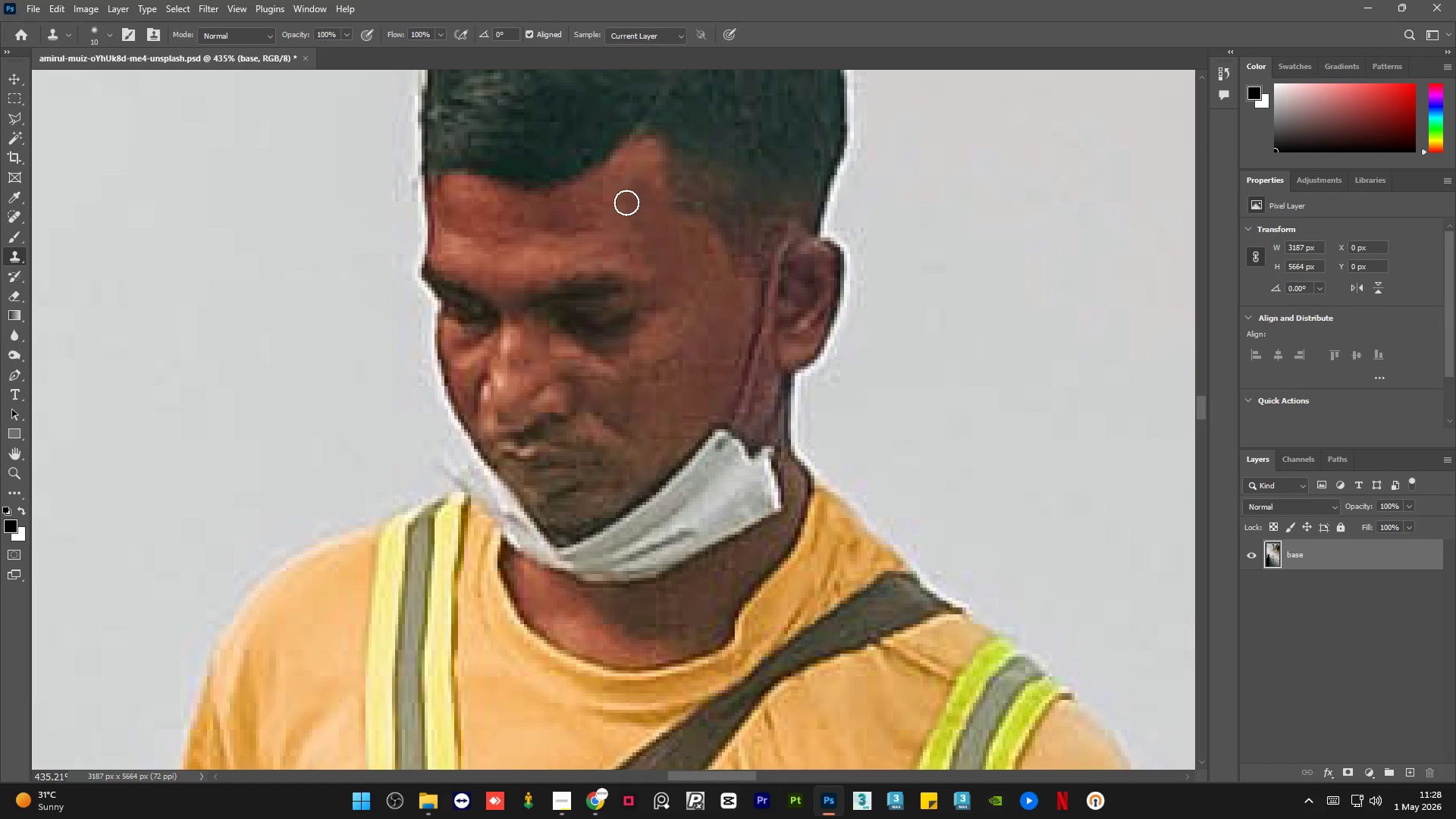 
left_click_drag(start_coordinate=[613, 198], to_coordinate=[595, 195])
 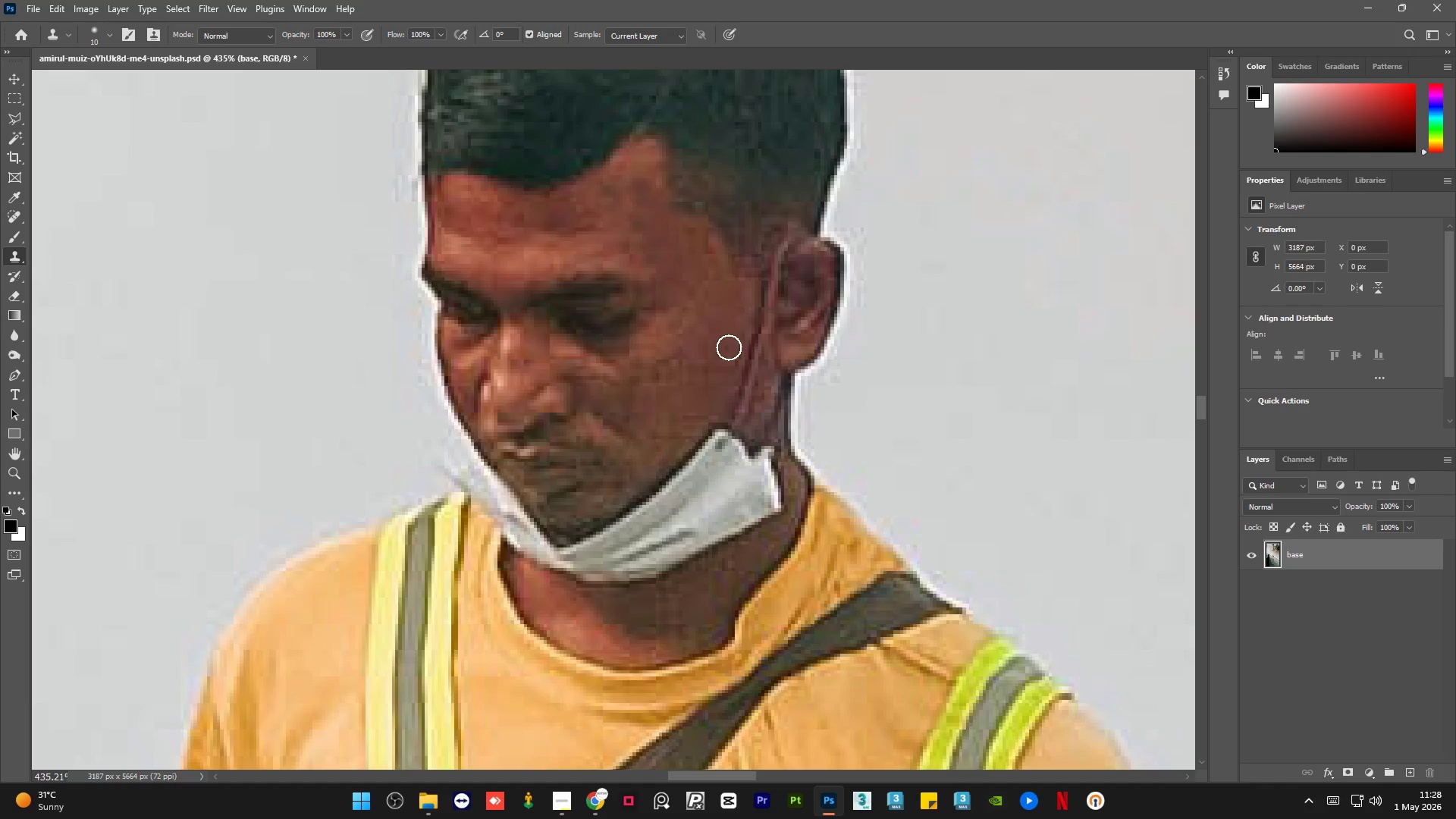 
key(Control+Z)
 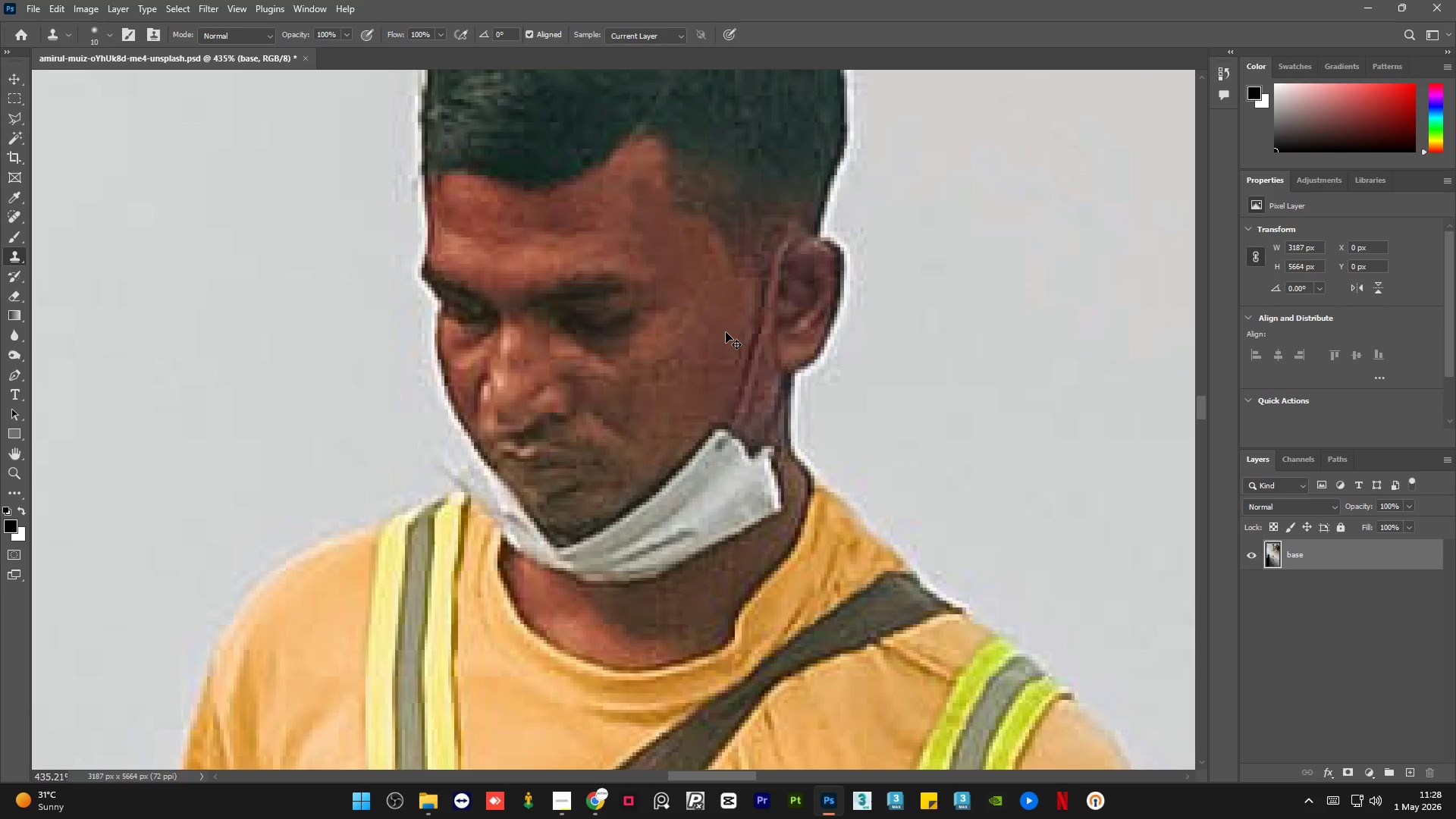 
key(Control+Z)
 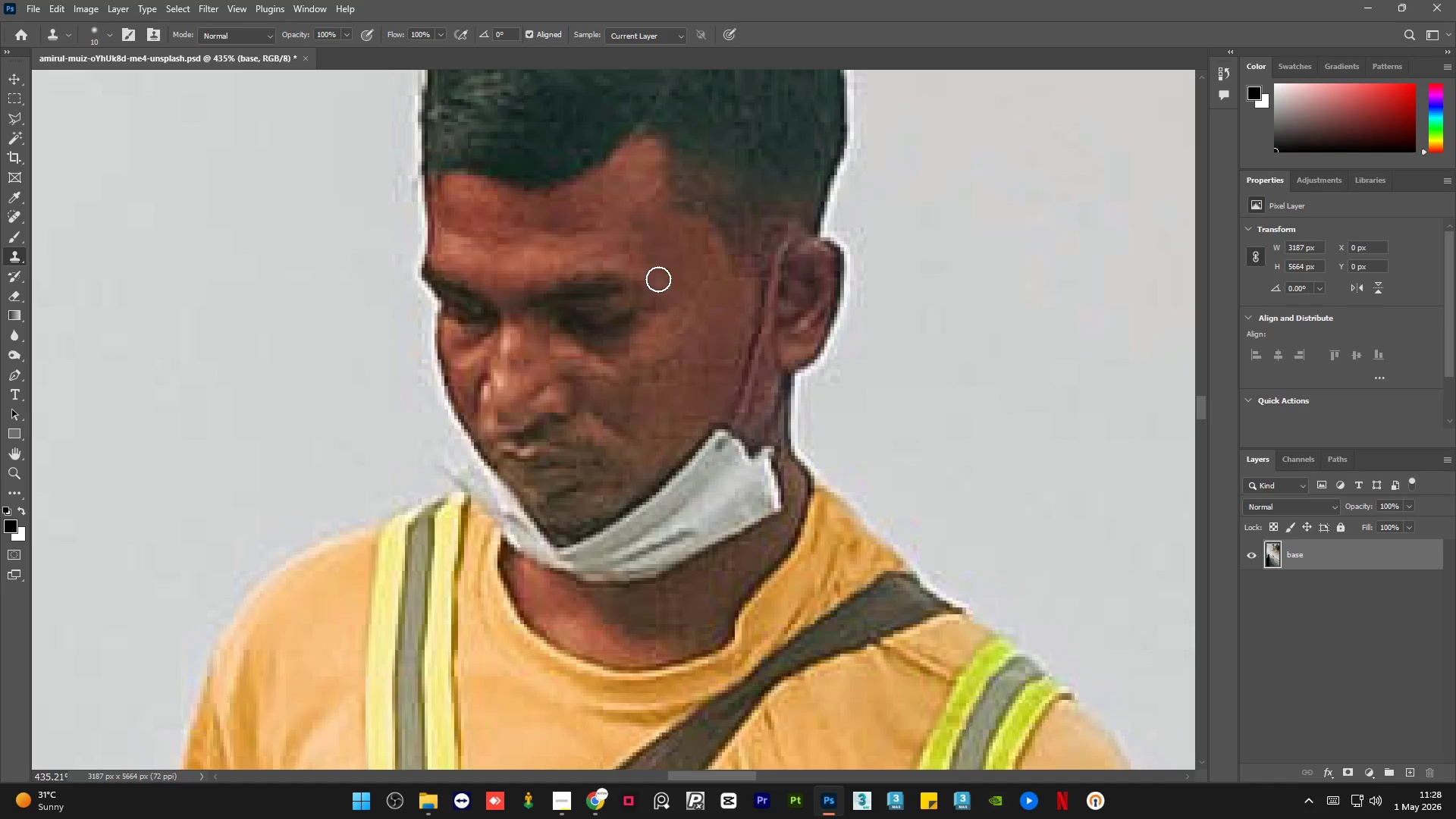 
hold_key(key=AltLeft, duration=1.34)
left_click([614, 210])
 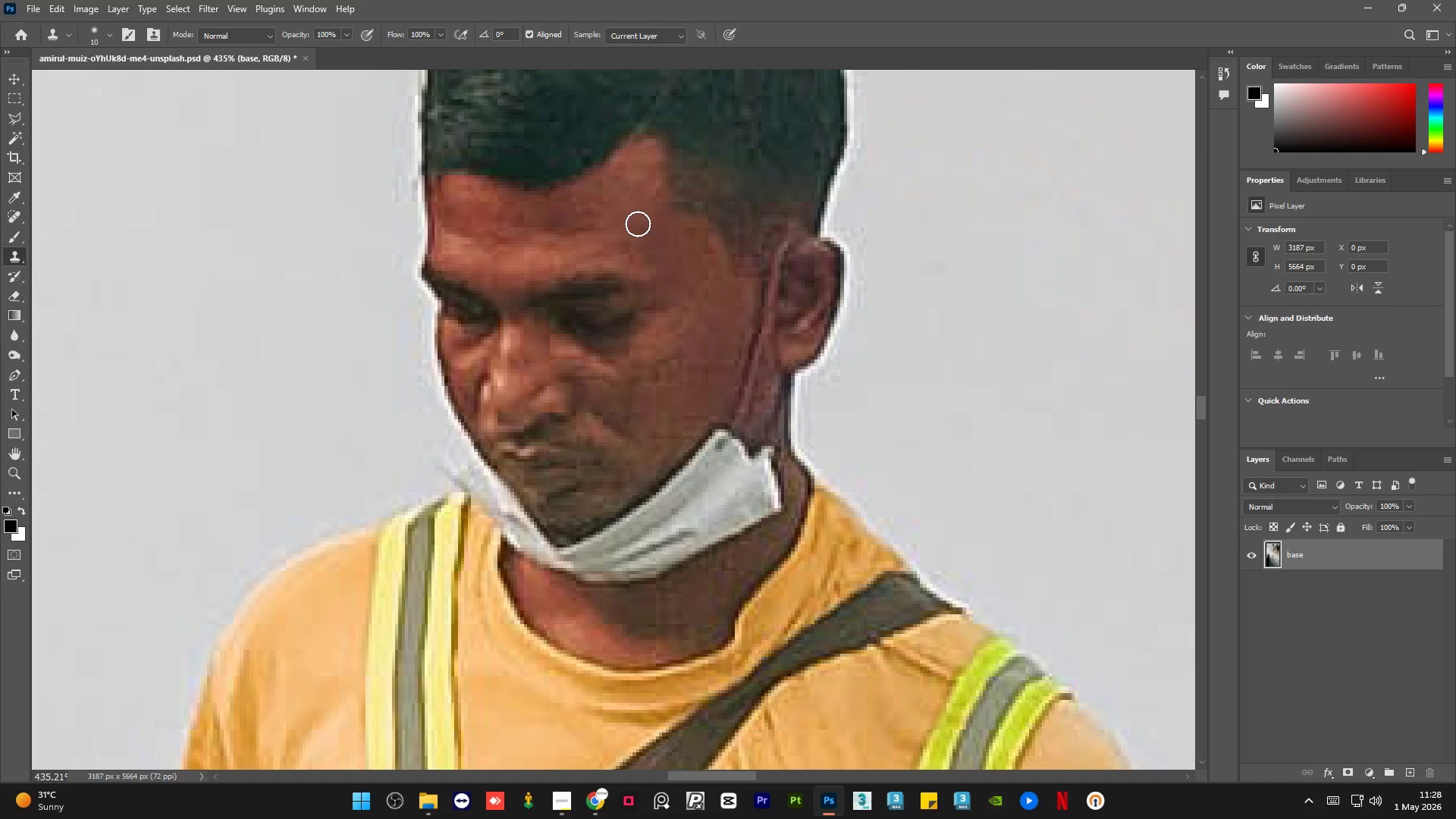 
key(Alt+AltLeft)
 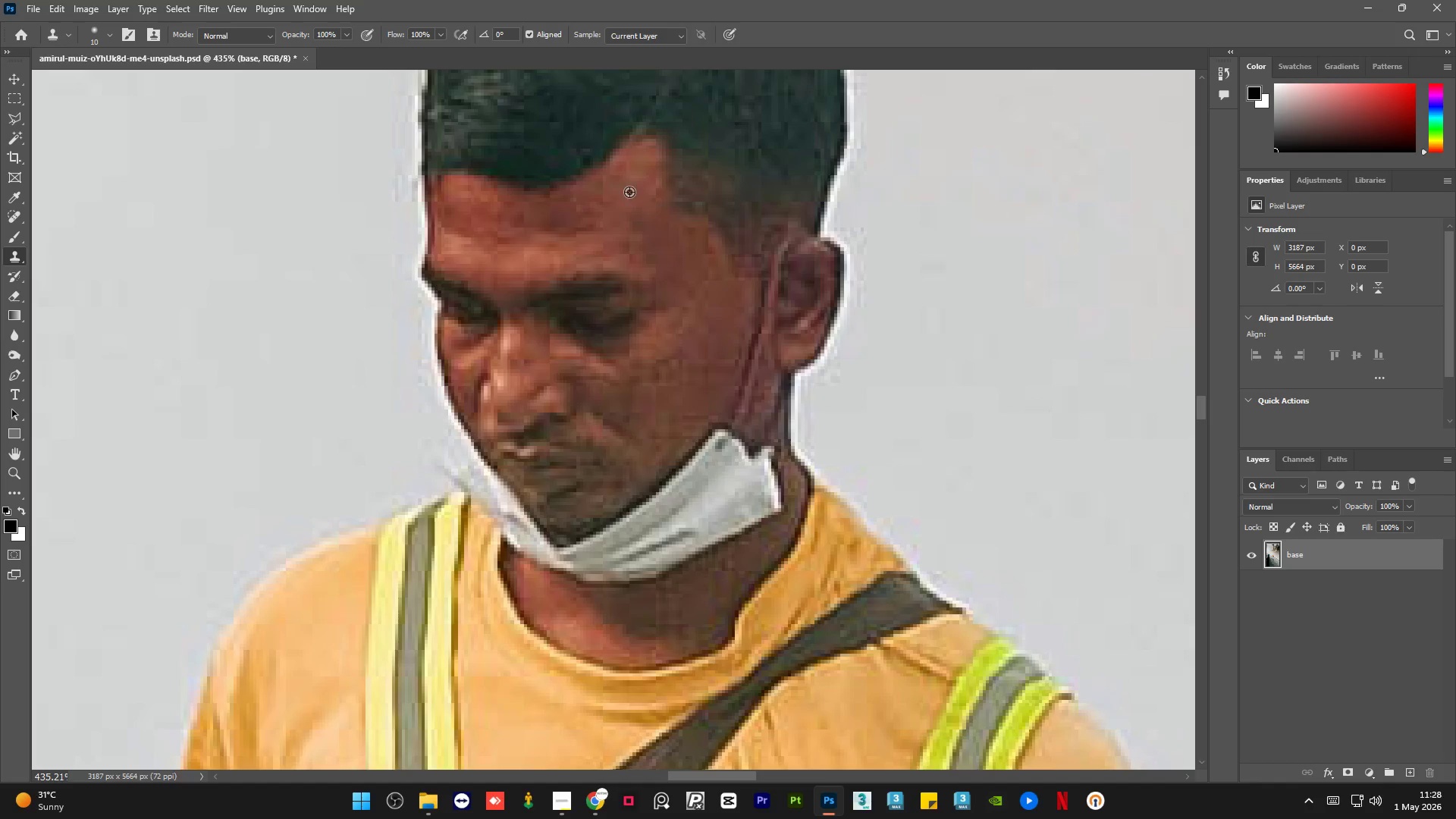 
left_click_drag(start_coordinate=[629, 192], to_coordinate=[629, 197])
 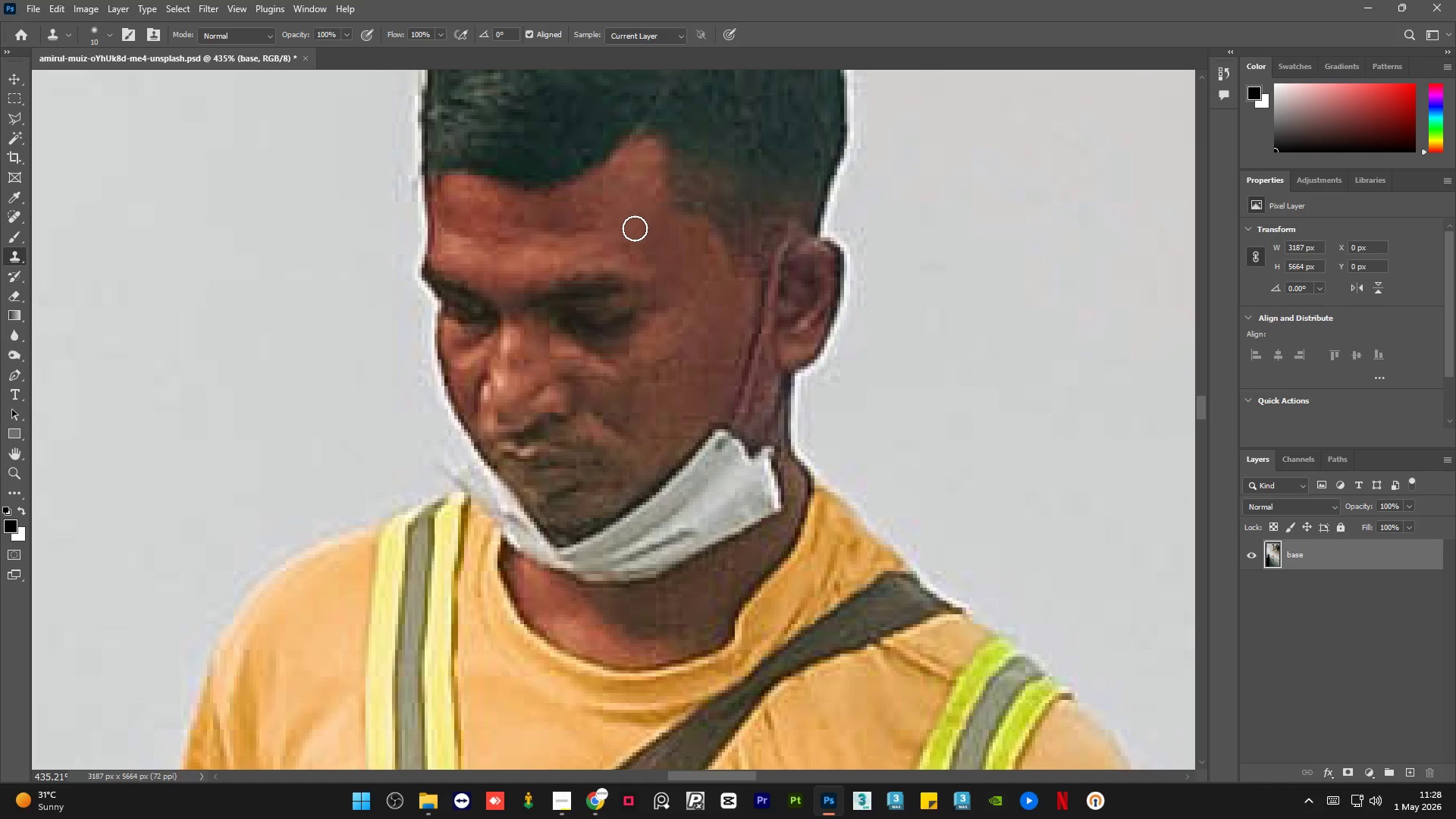 
double_click([635, 228])
 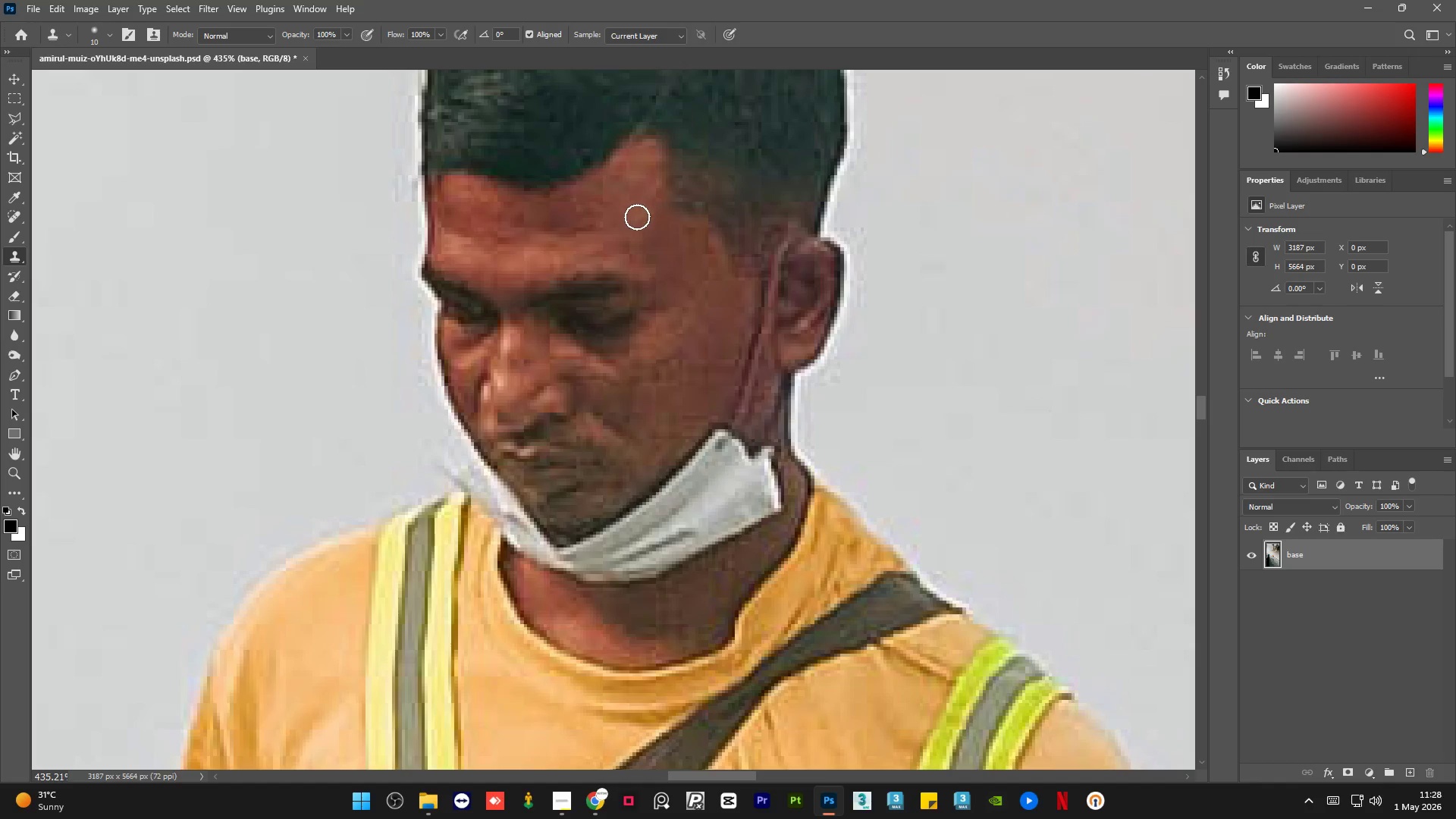 
hold_key(key=AltLeft, duration=0.8)
left_click([584, 244])
 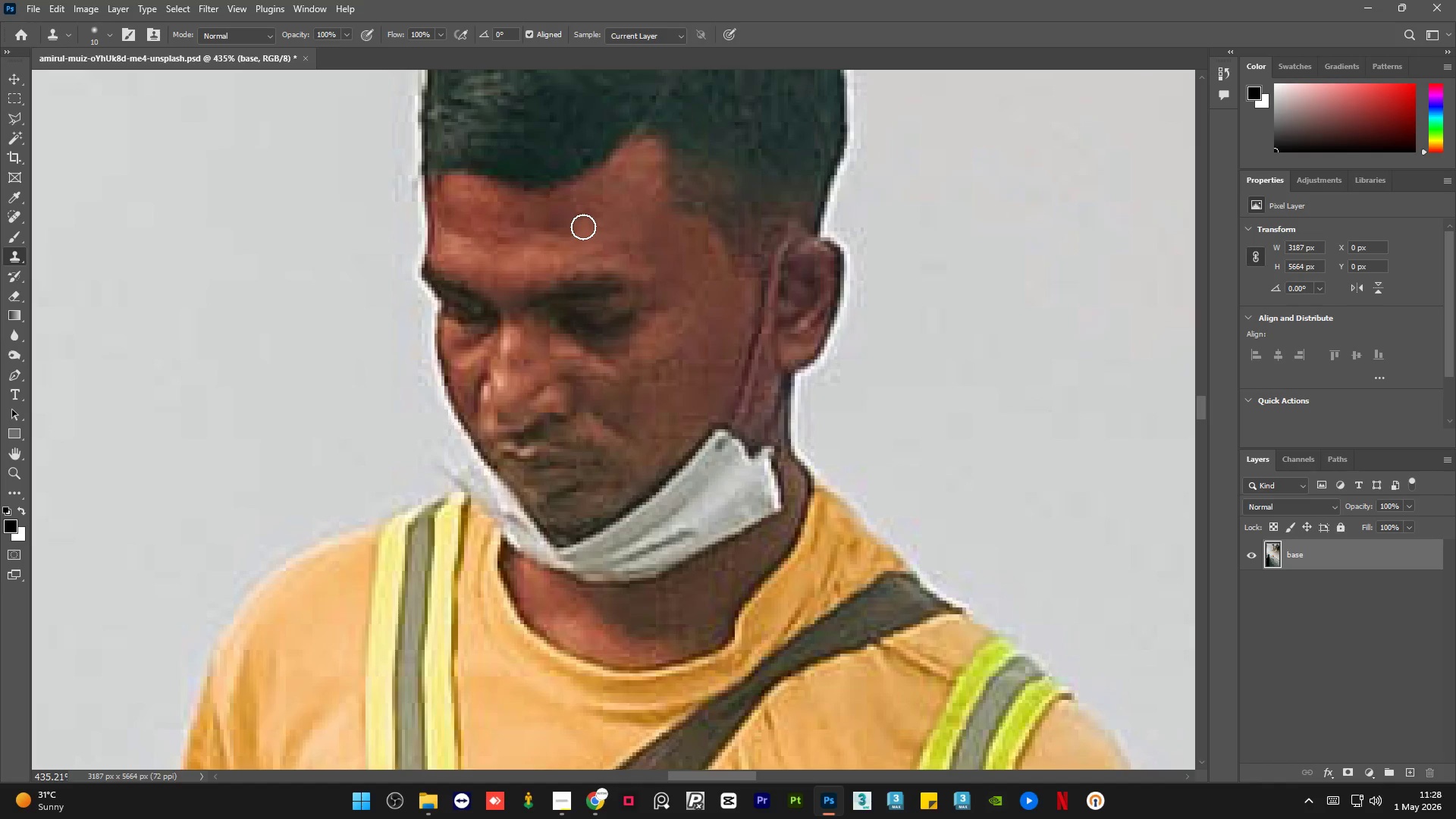 
double_click([583, 227])
 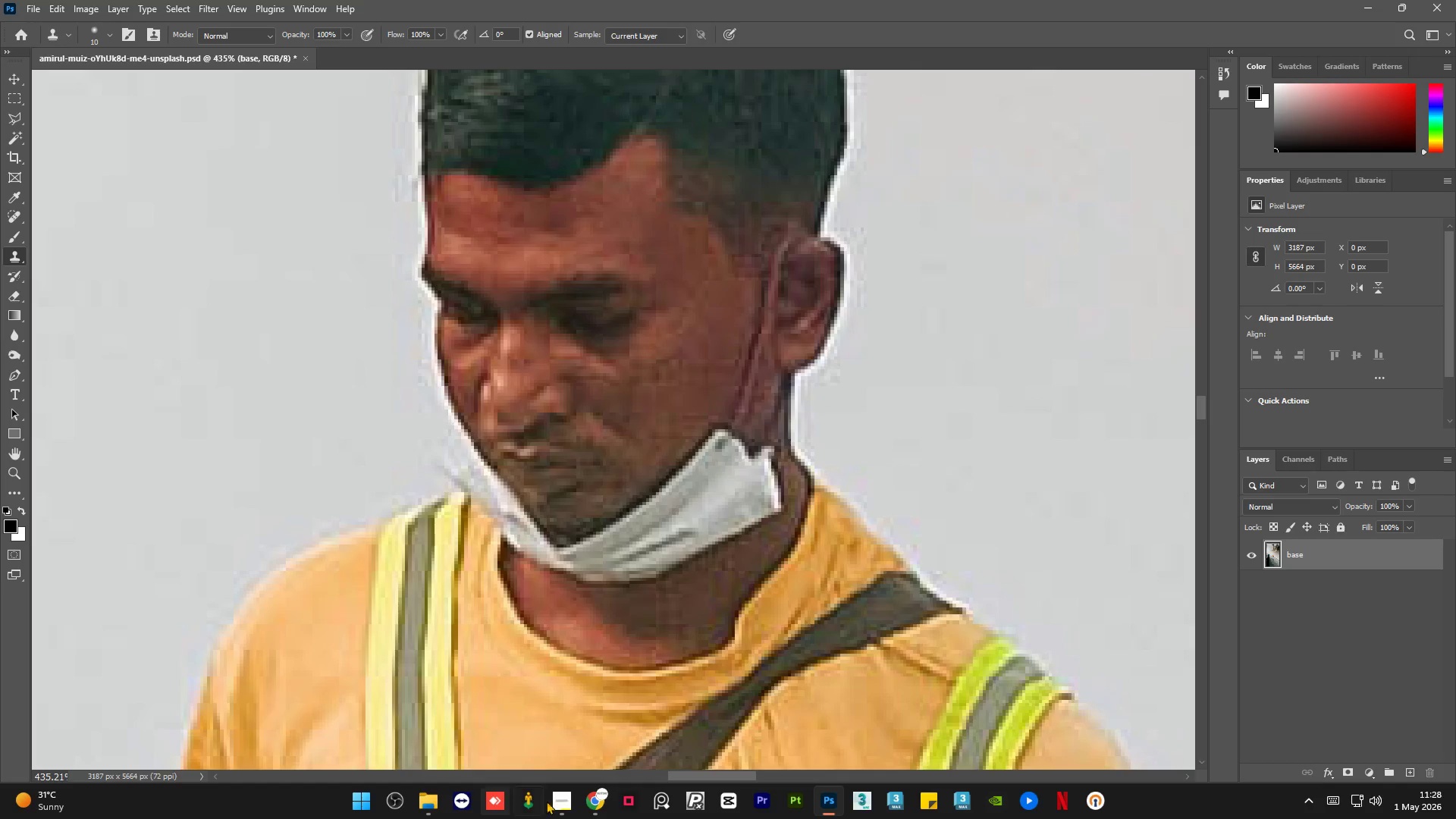 
left_click([564, 802])